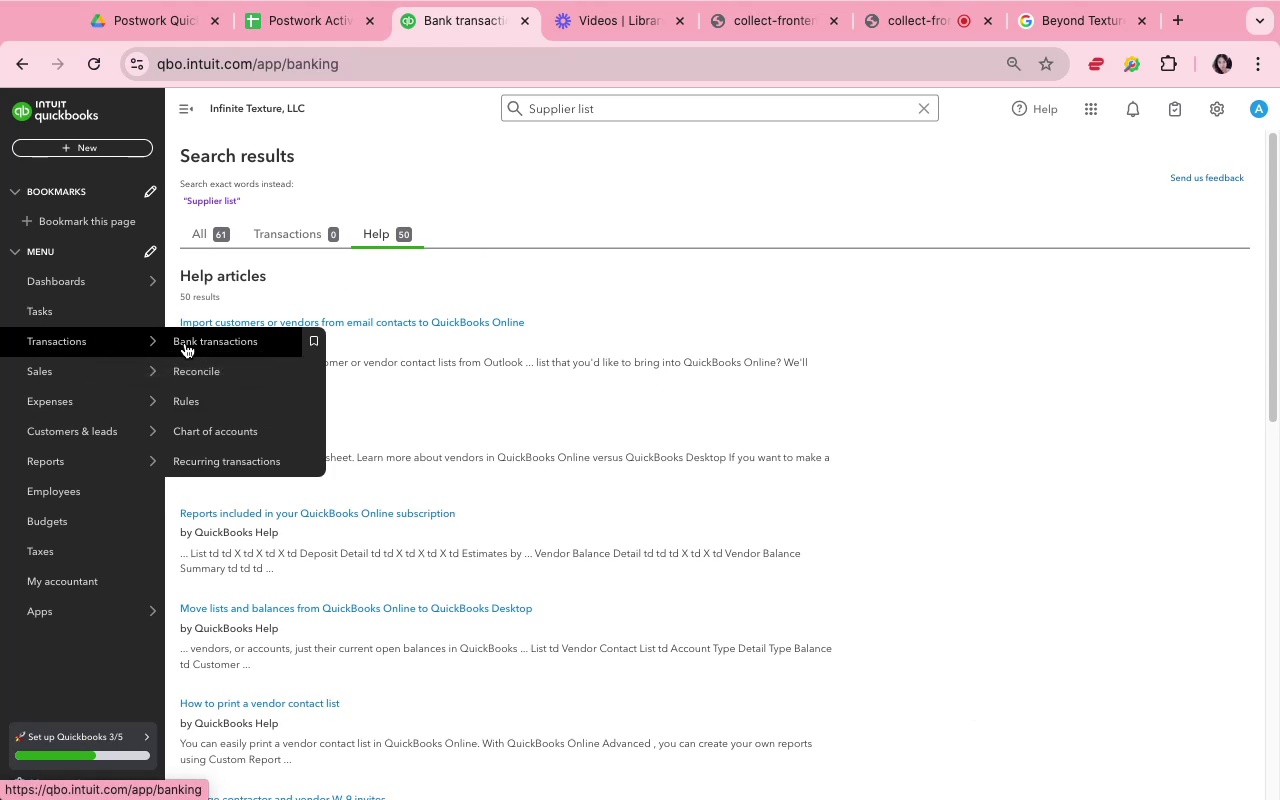 
left_click([401, 196])
 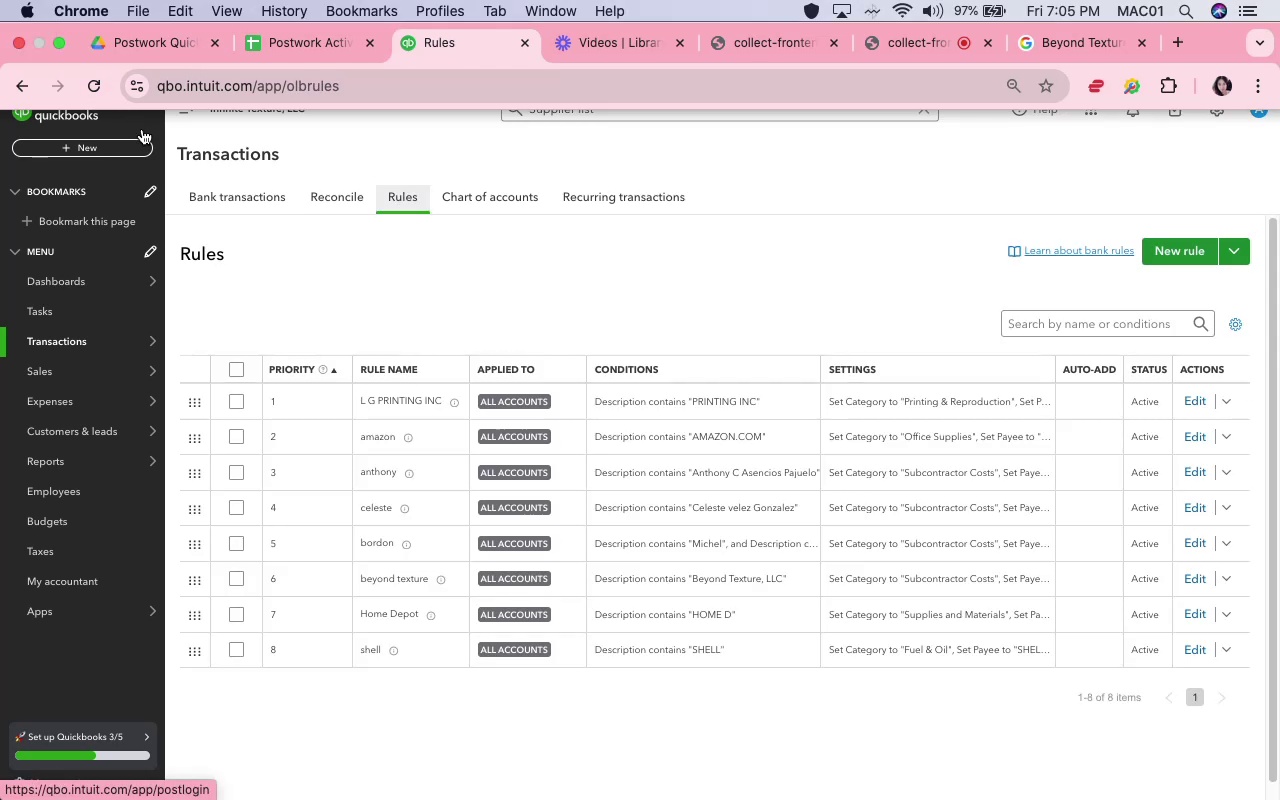 
wait(11.75)
 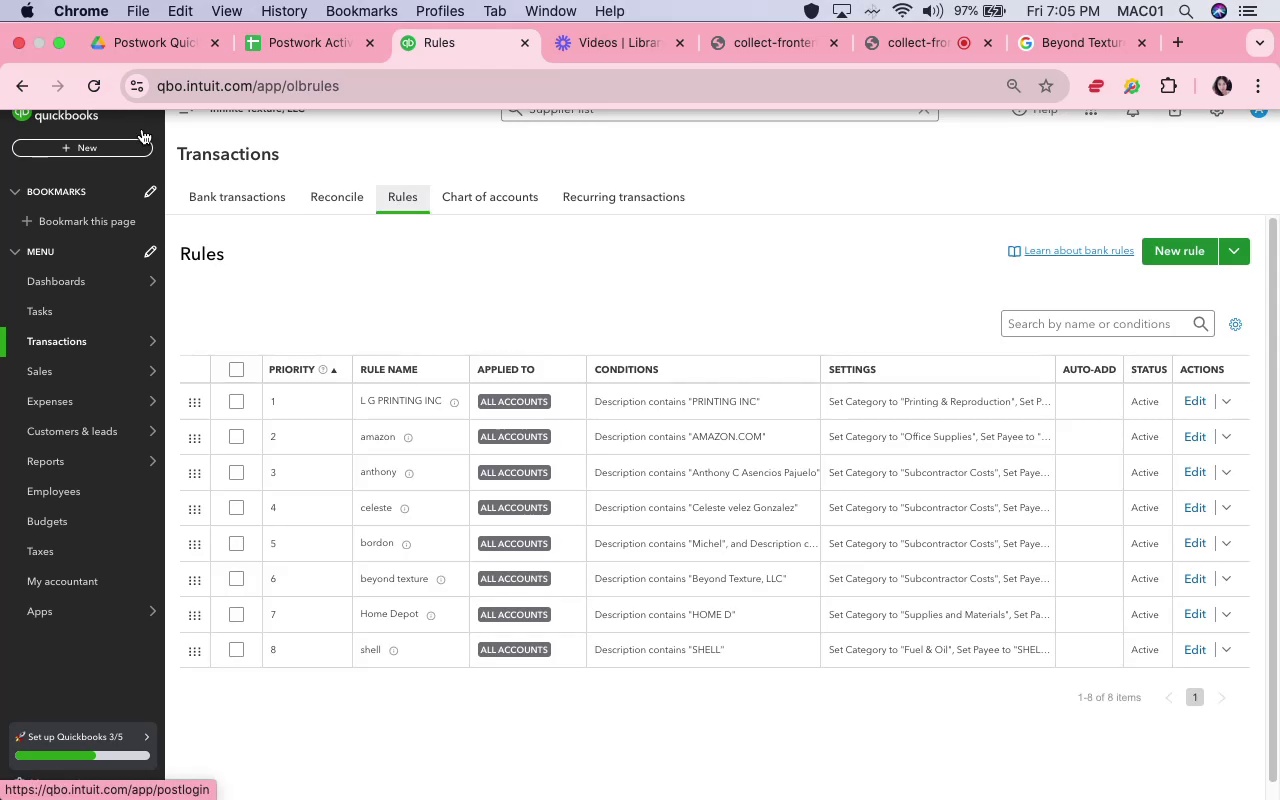 
left_click([99, 82])
 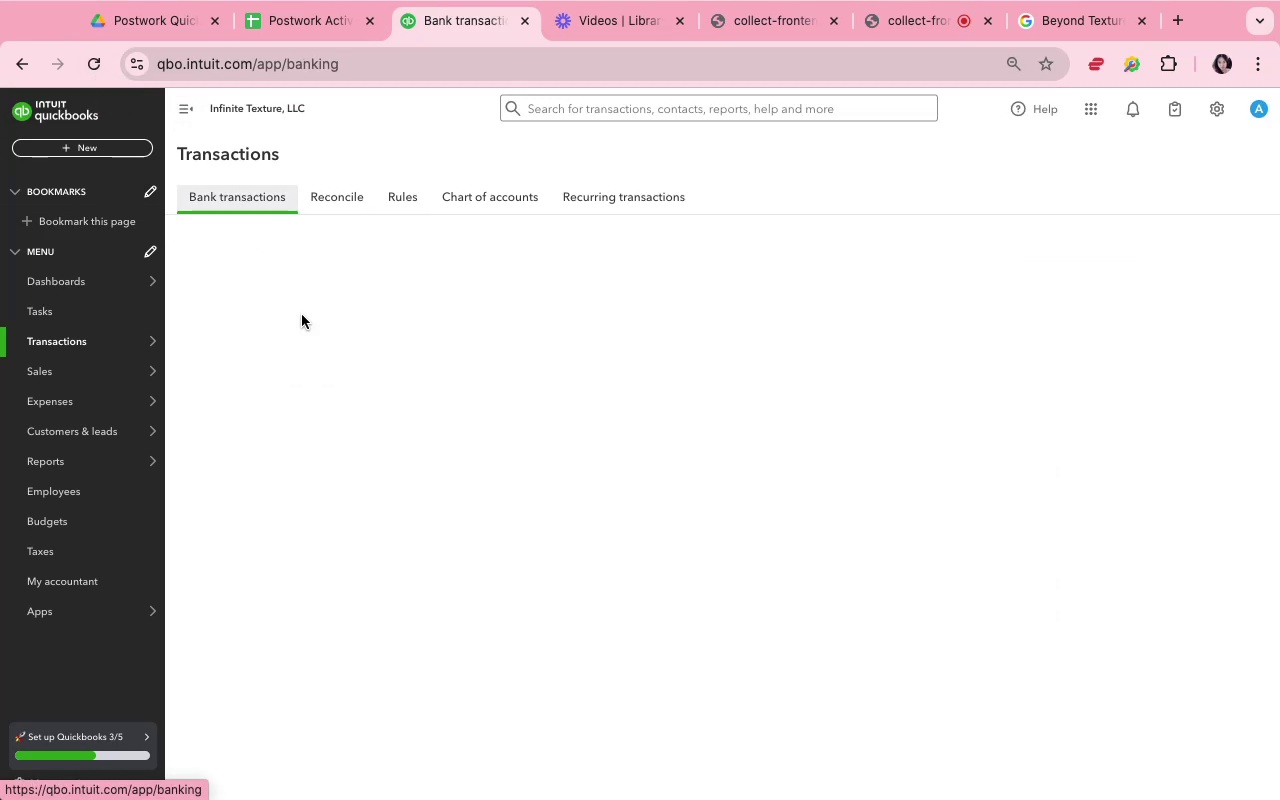 
wait(64.65)
 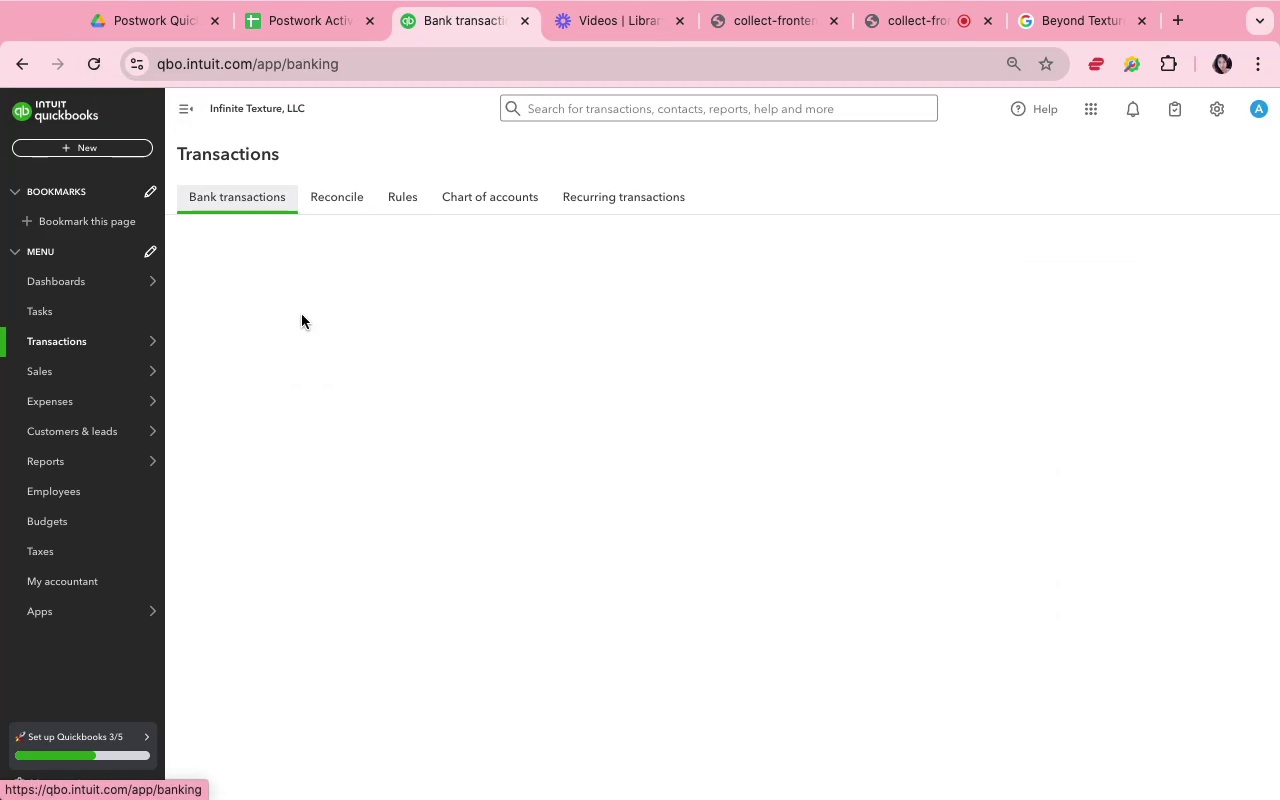 
scroll: coordinate [782, 652], scroll_direction: down, amount: 17.0
 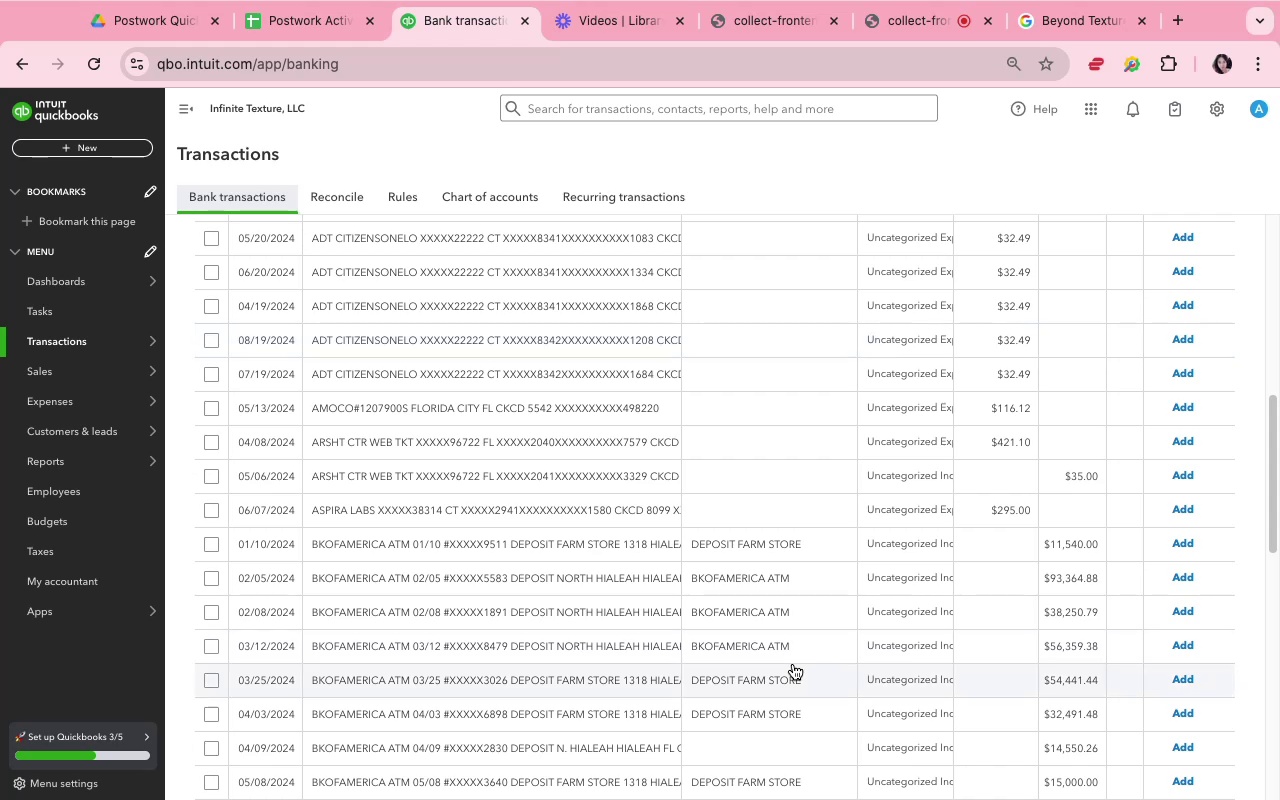 
wait(8.04)
 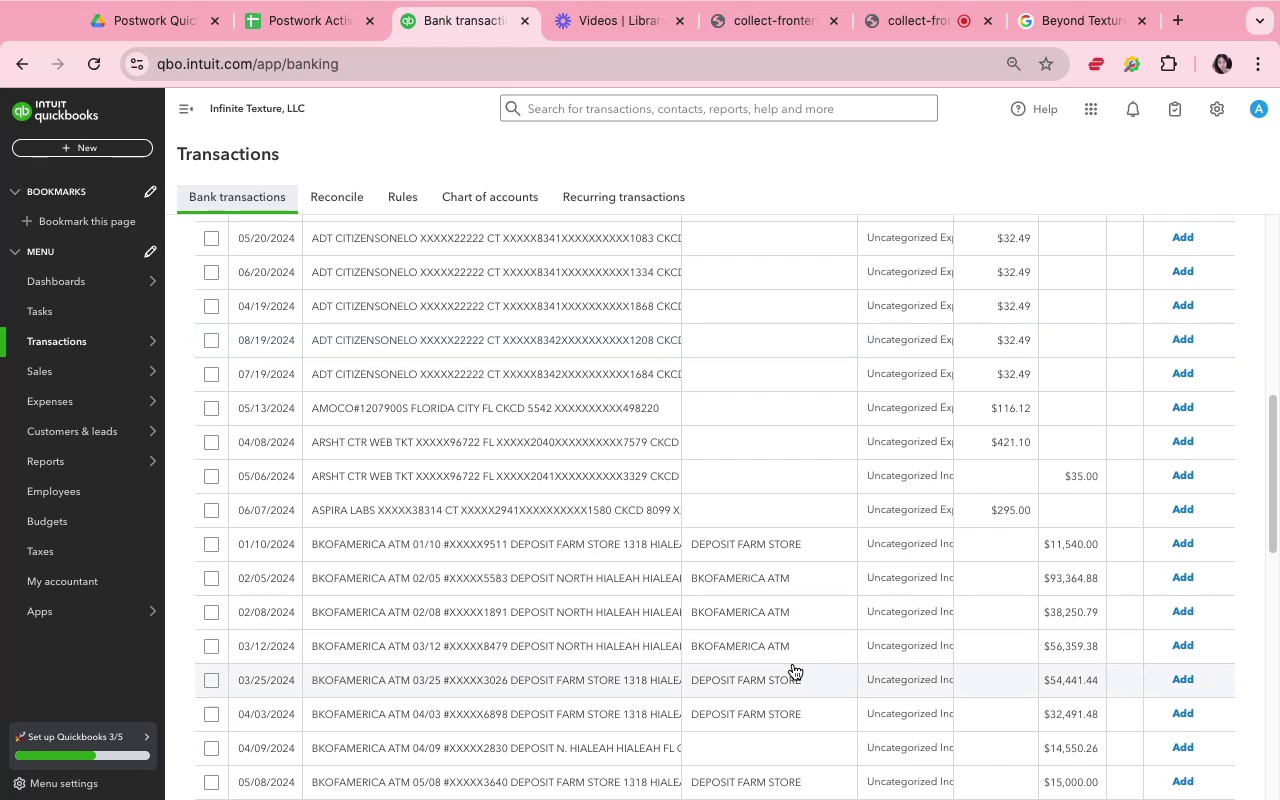 
scroll: coordinate [889, 595], scroll_direction: down, amount: 30.0
 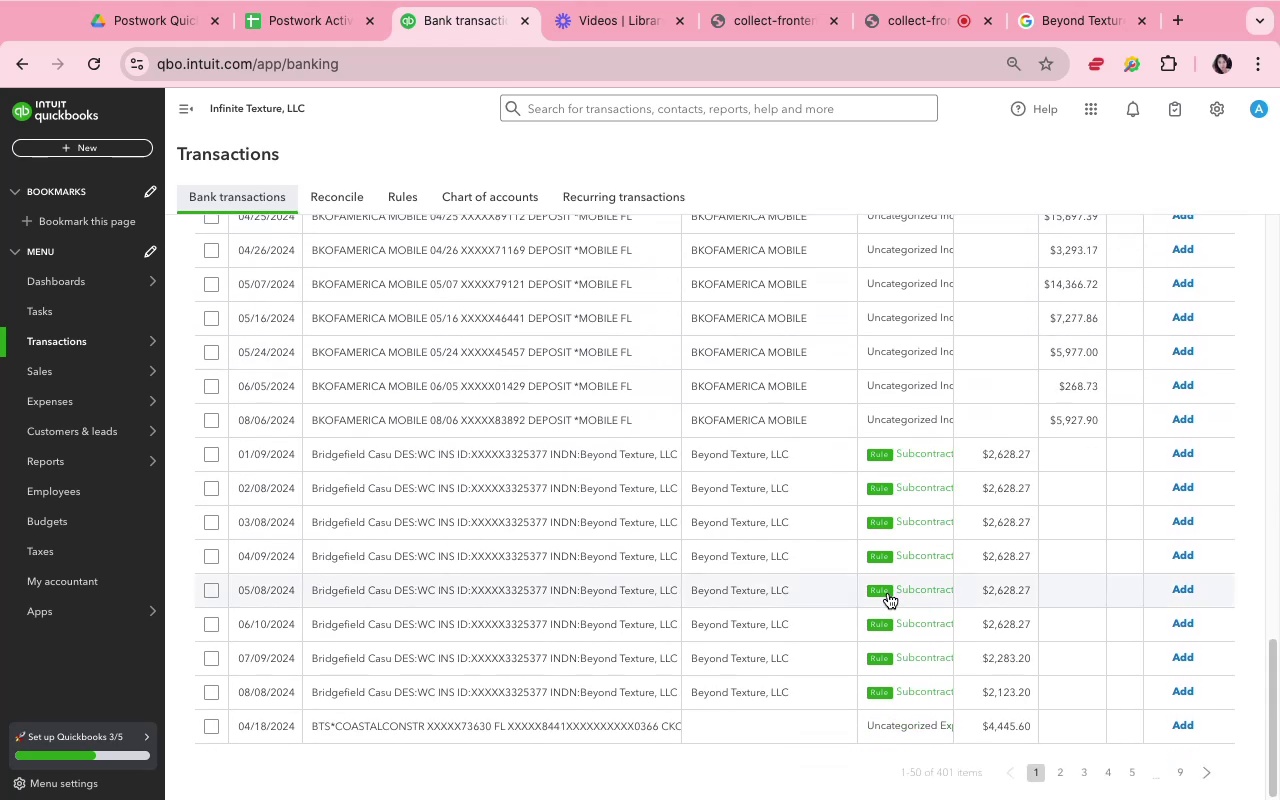 
mouse_move([810, 497])
 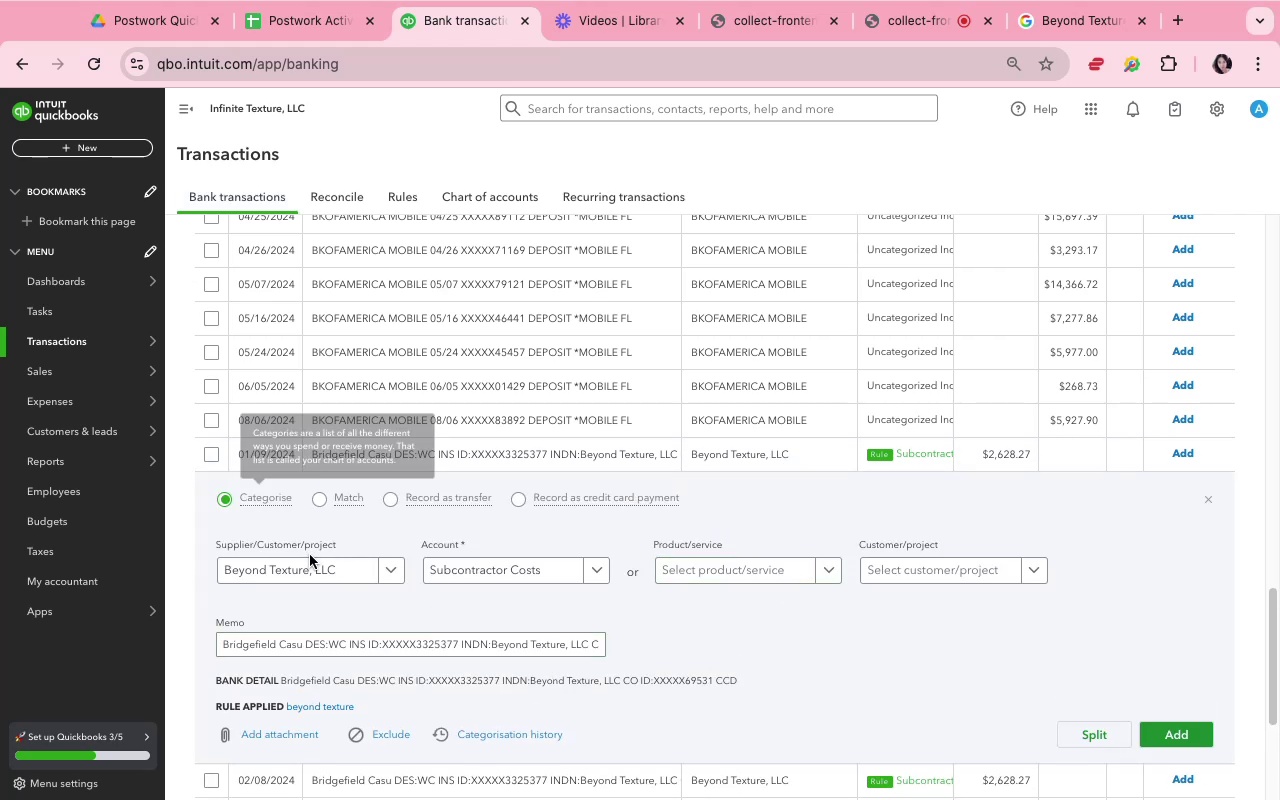 
mouse_move([614, 597])
 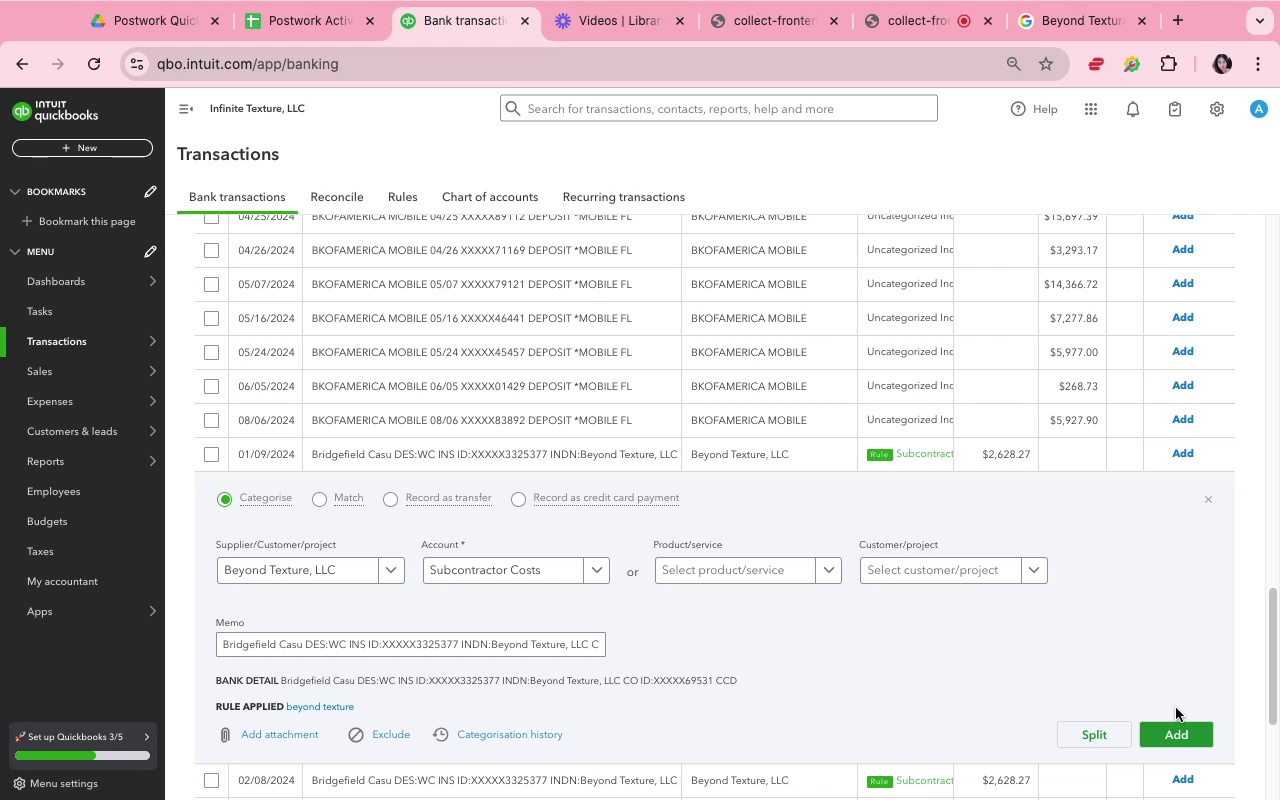 
left_click([1164, 723])
 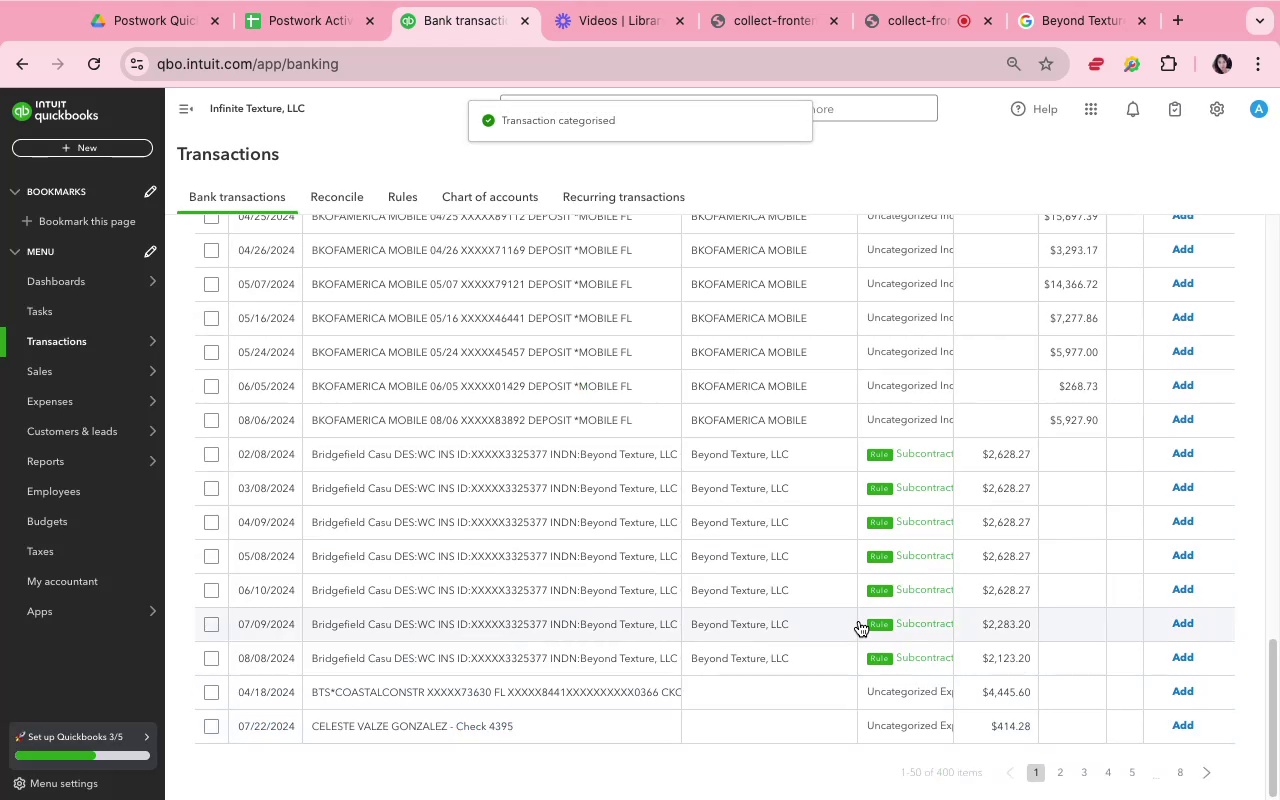 
wait(5.97)
 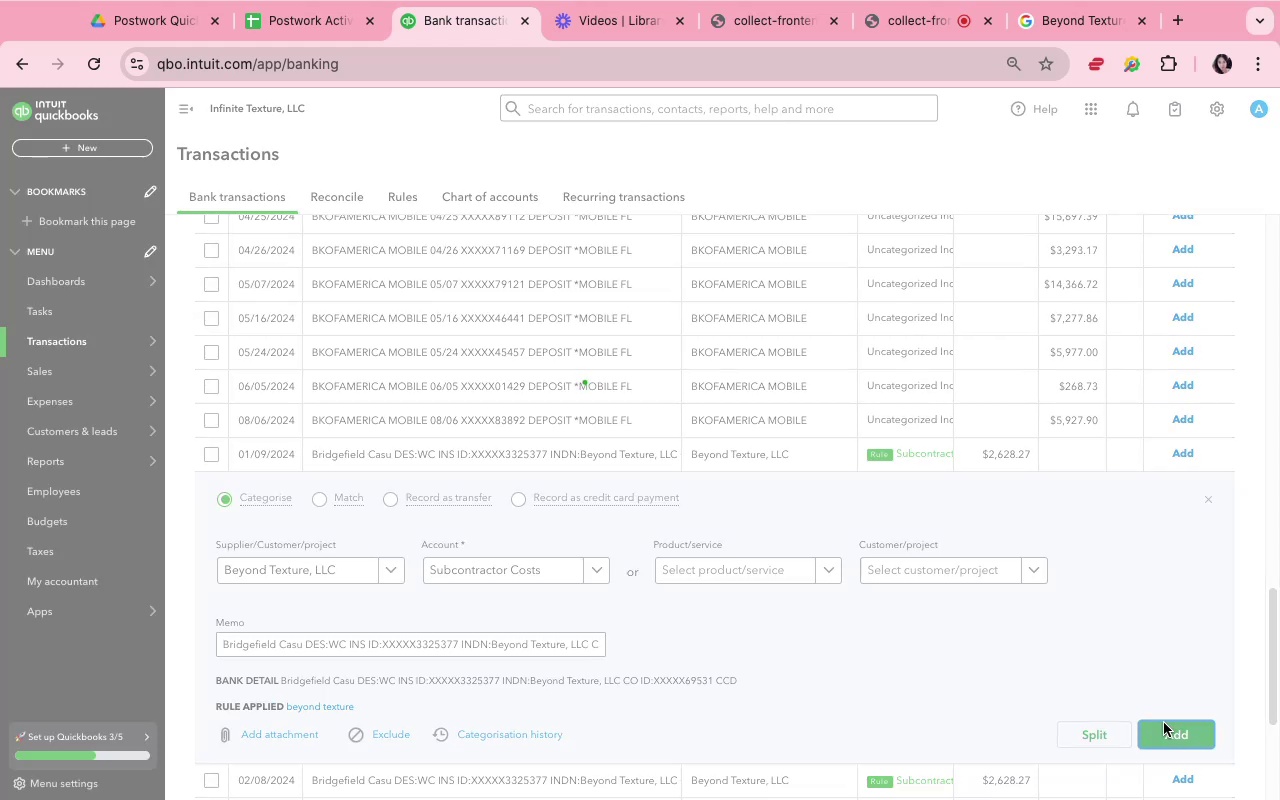 
left_click([858, 450])
 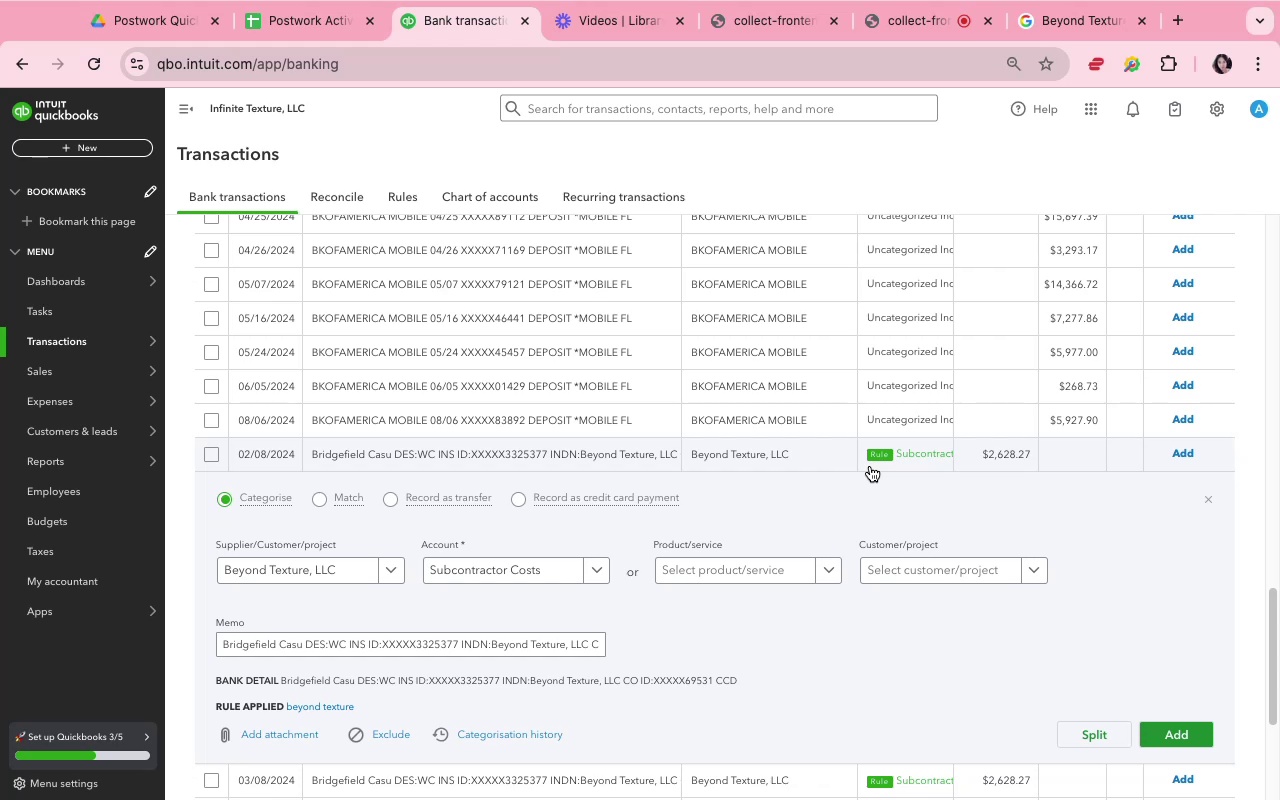 
wait(6.08)
 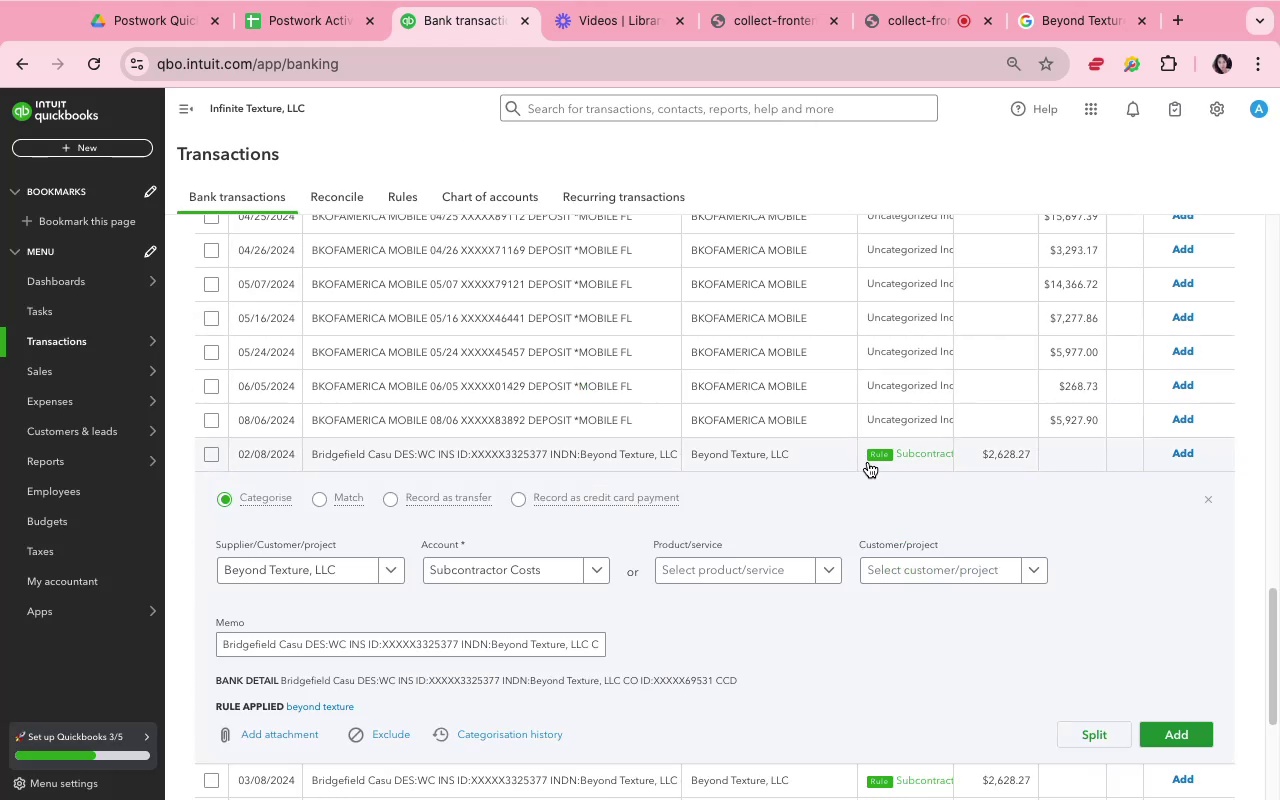 
left_click([869, 613])
 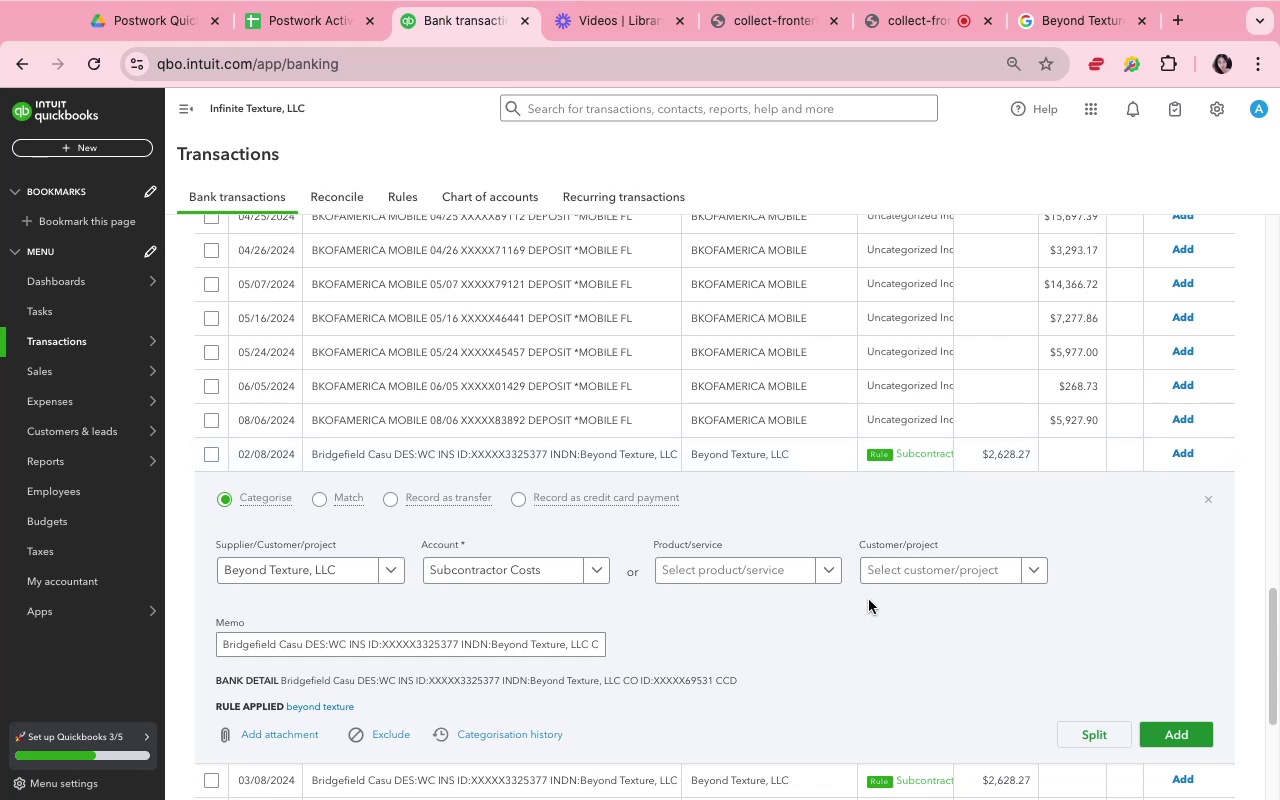 
left_click([889, 641])
 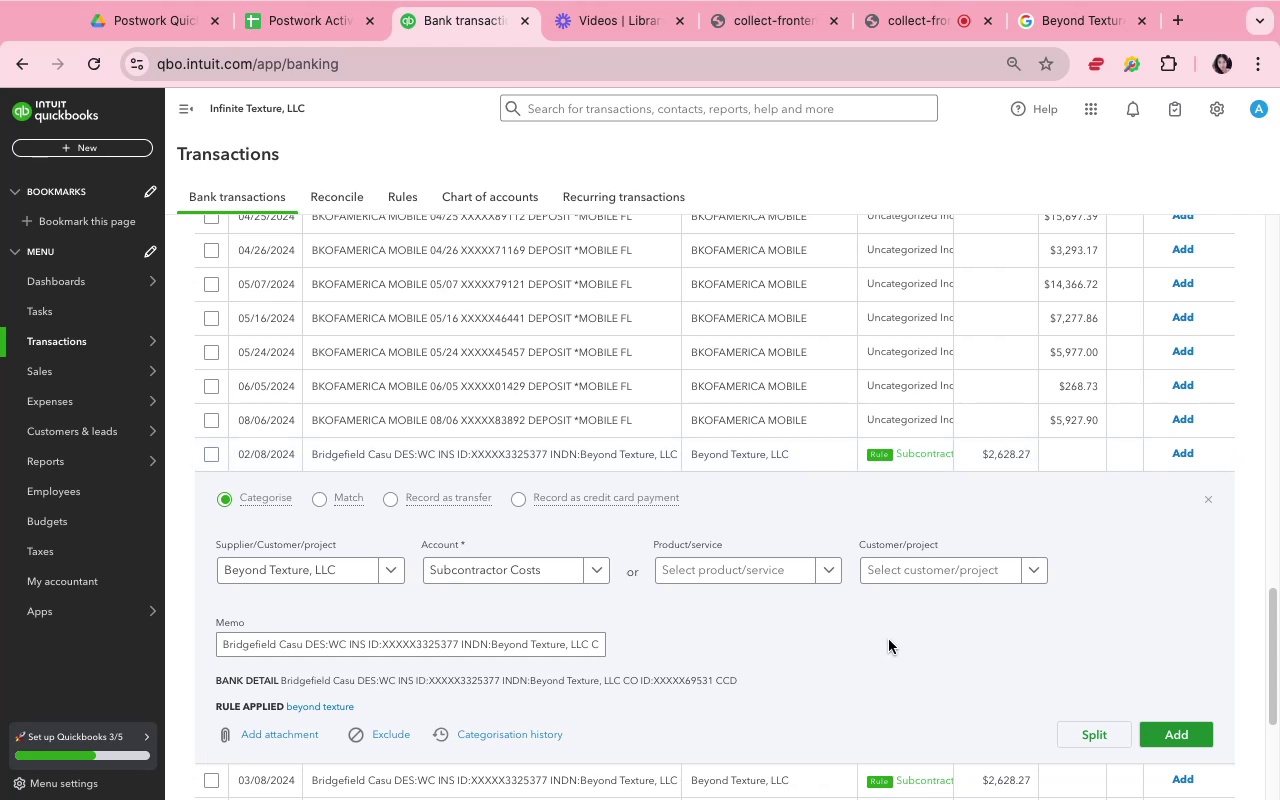 
scroll: coordinate [889, 639], scroll_direction: down, amount: 9.0
 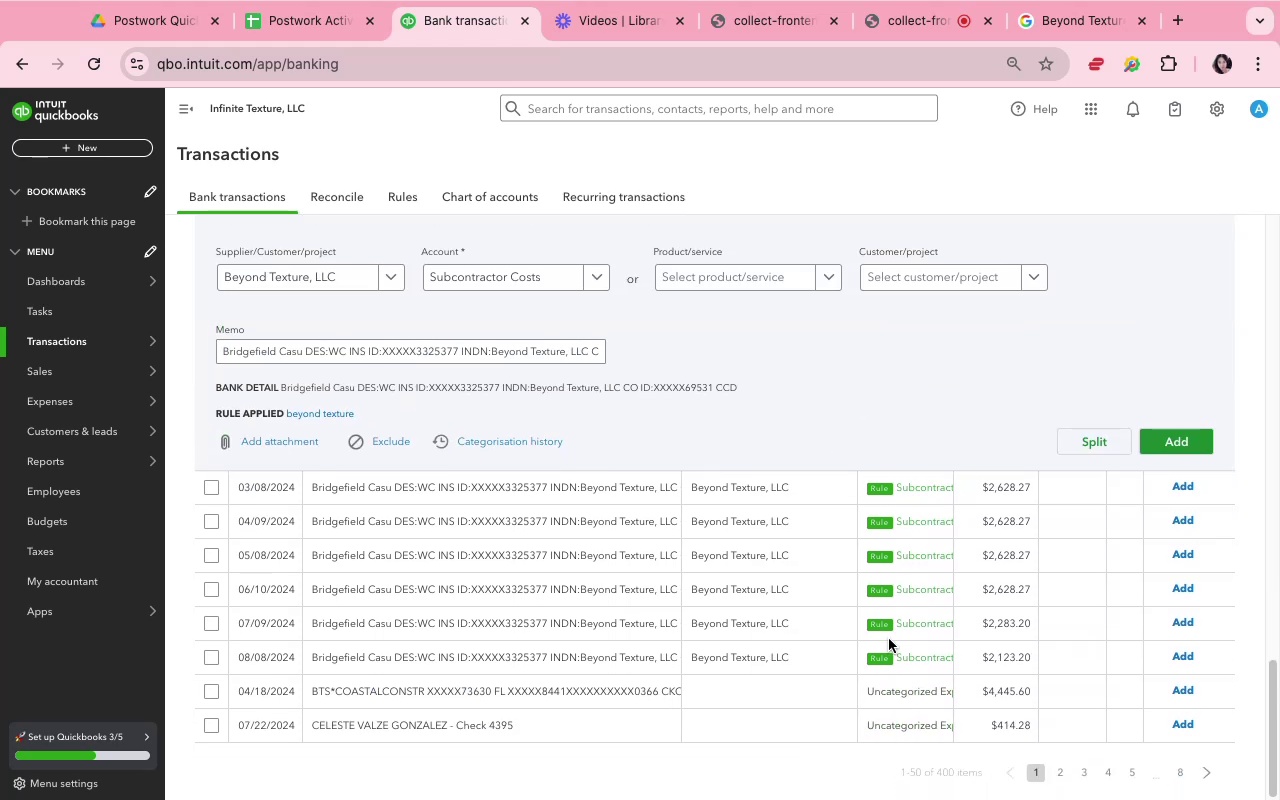 
scroll: coordinate [888, 638], scroll_direction: up, amount: 8.0
 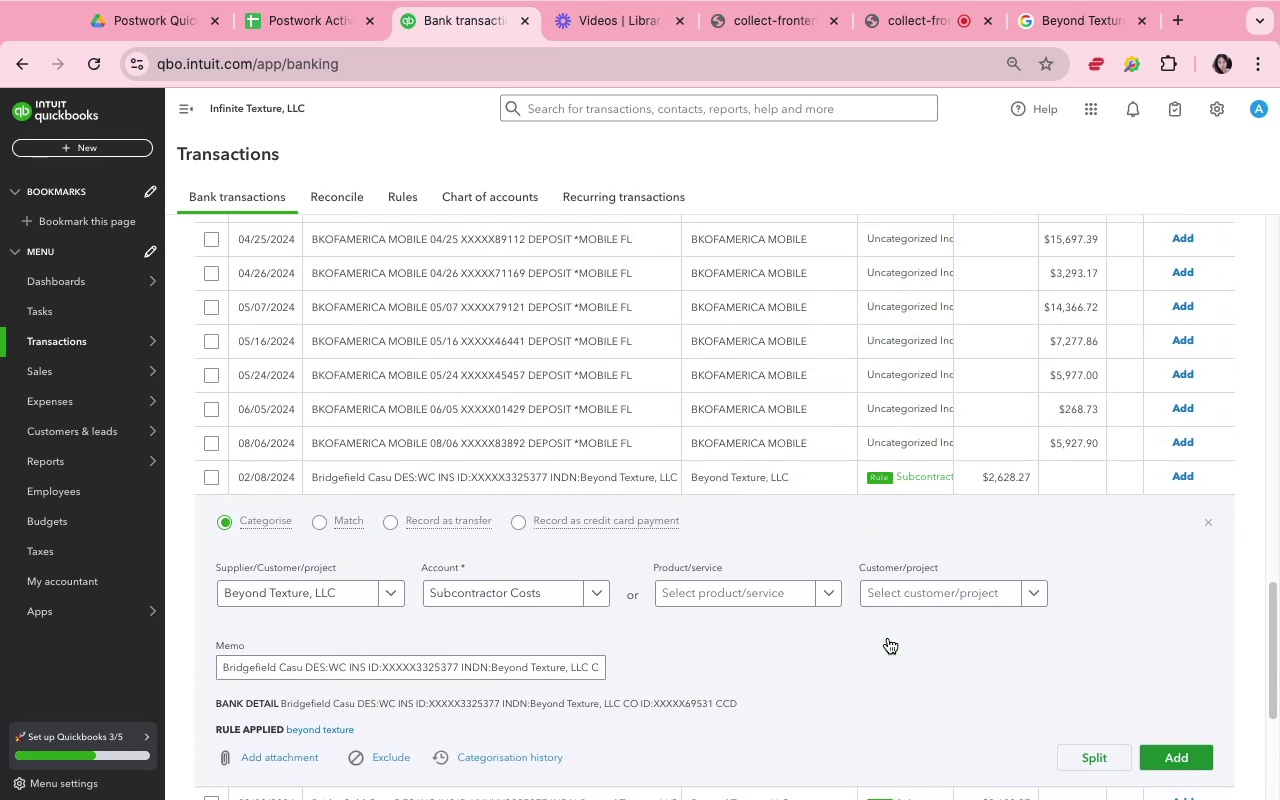 
scroll: coordinate [888, 638], scroll_direction: down, amount: 4.0
 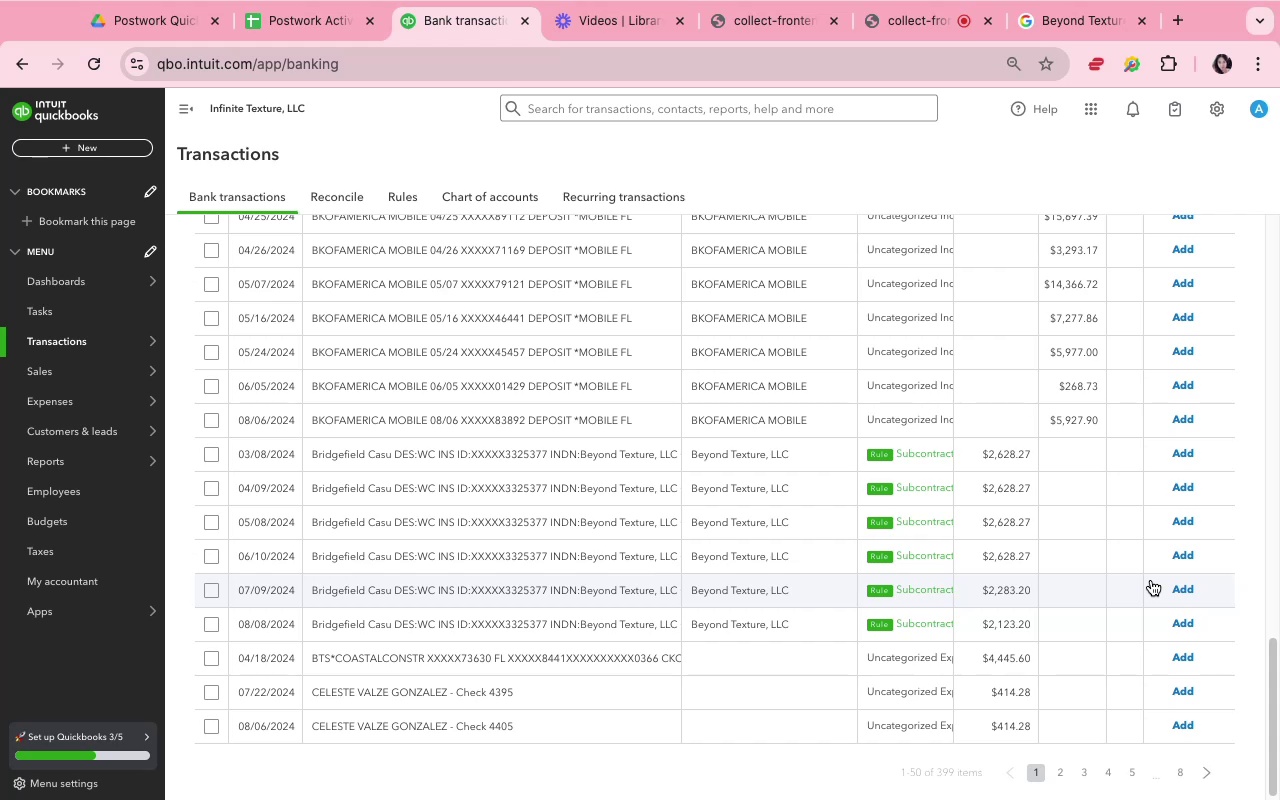 
wait(31.49)
 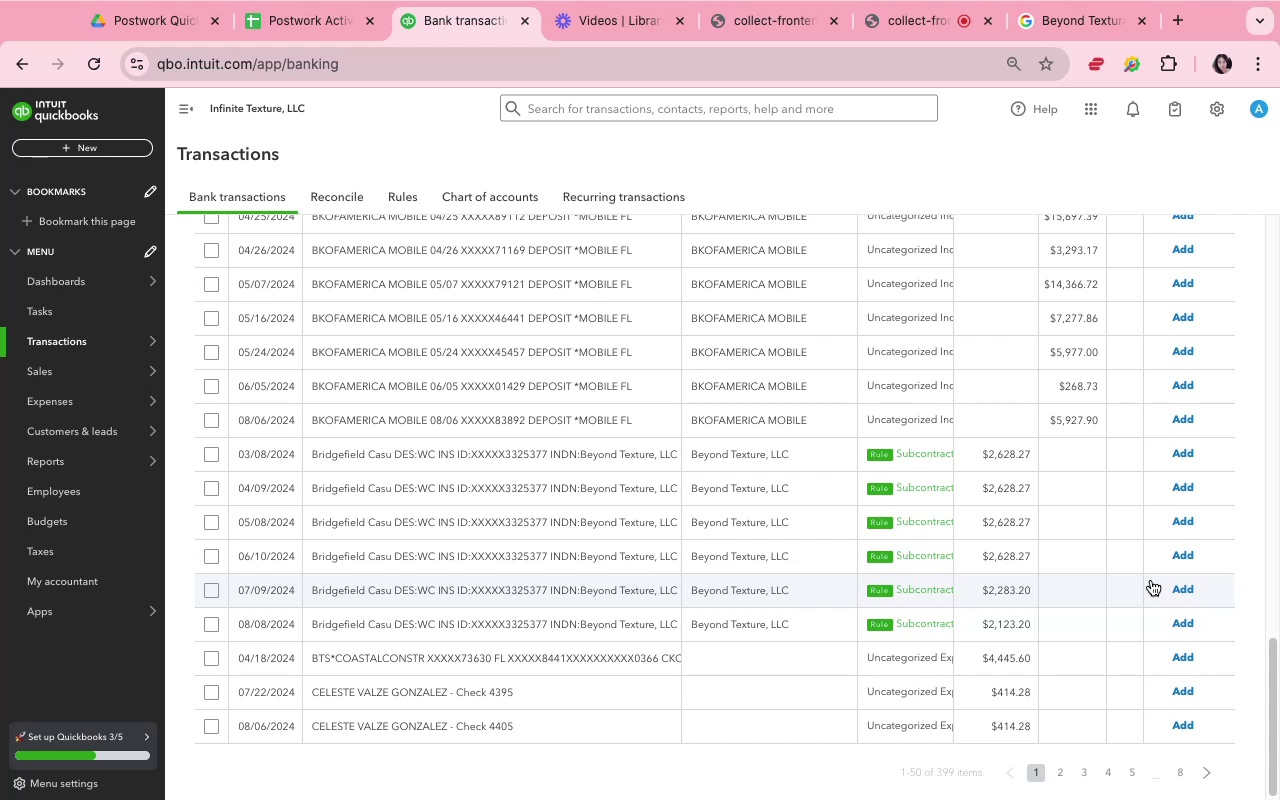 
left_click([831, 455])
 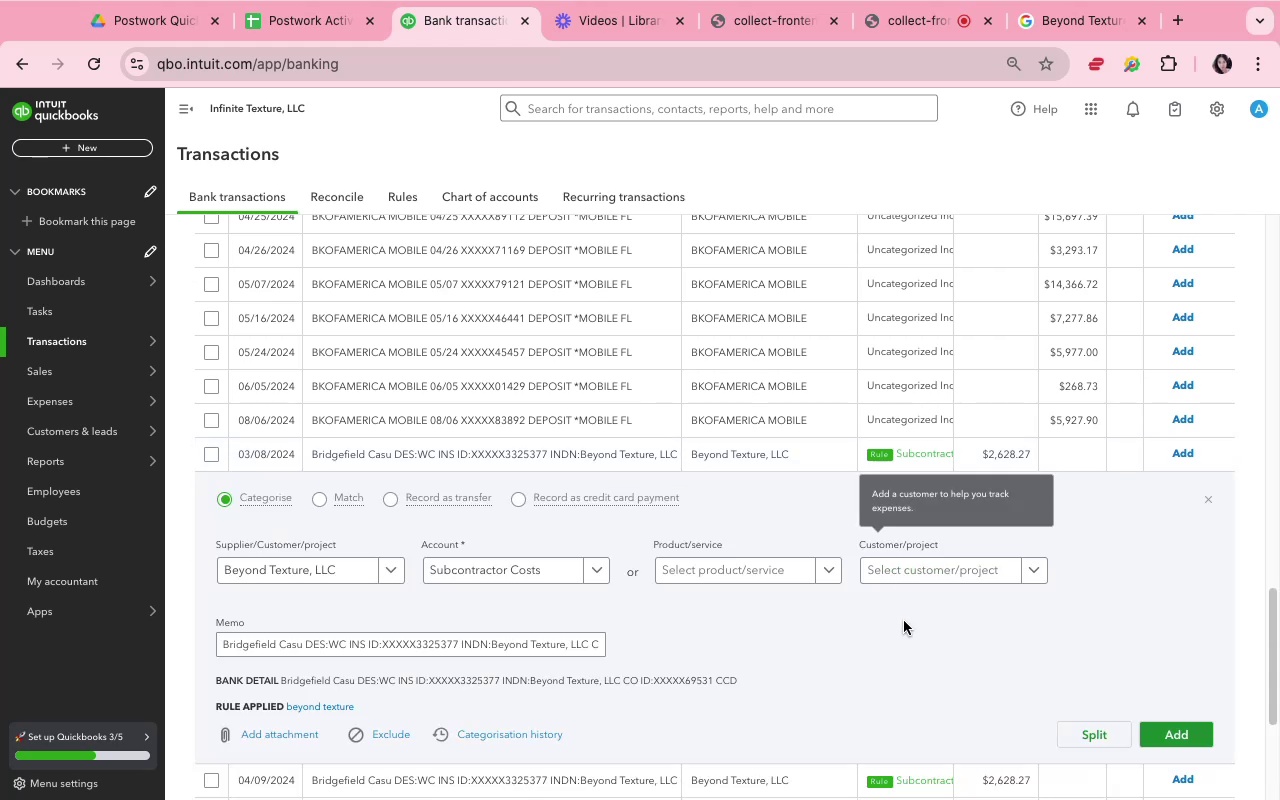 
left_click([900, 651])
 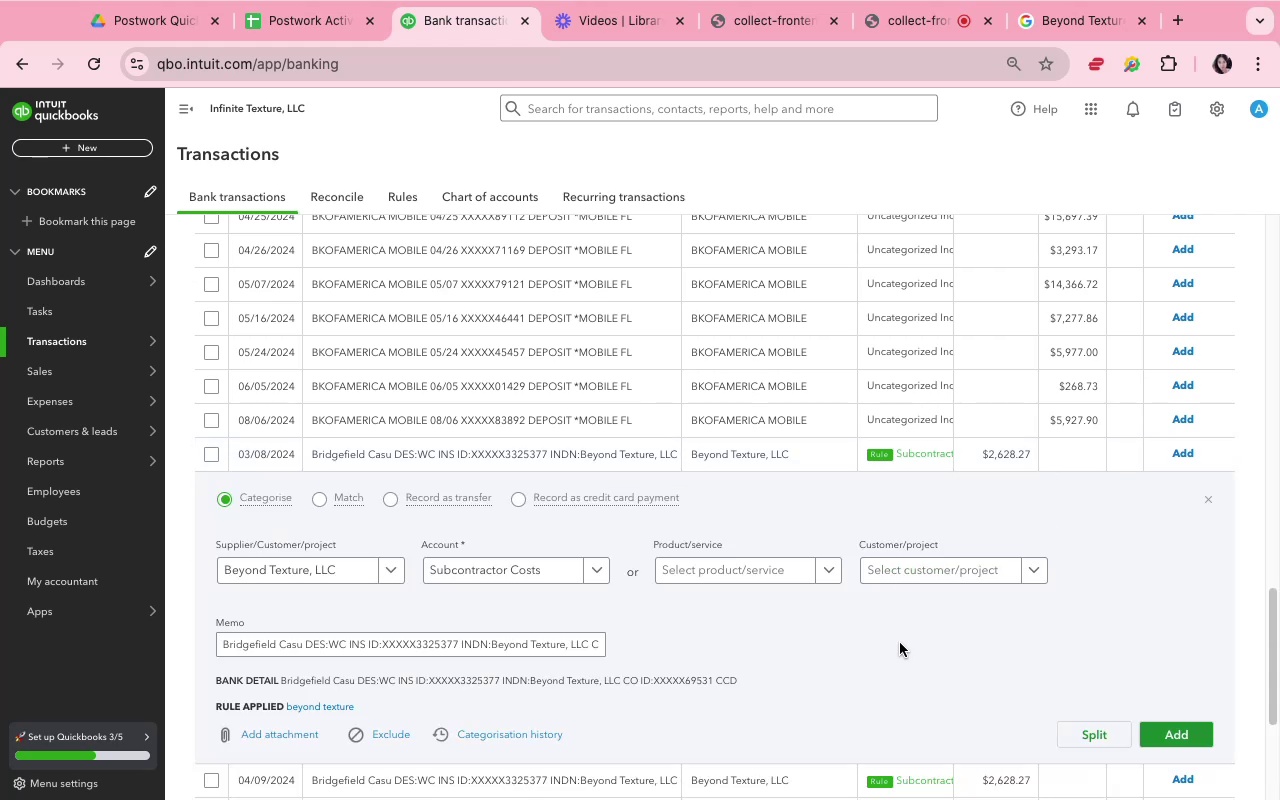 
left_click([929, 646])
 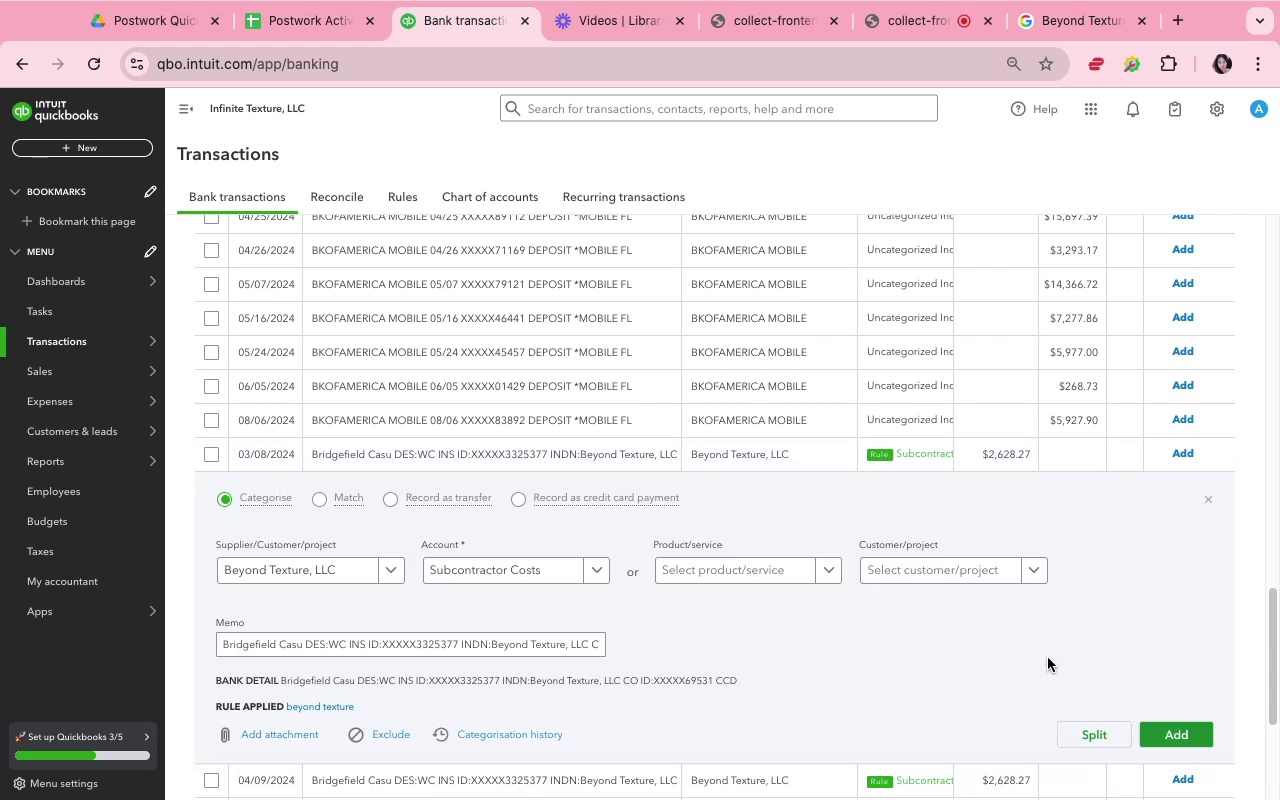 
scroll: coordinate [1195, 601], scroll_direction: down, amount: 7.0
 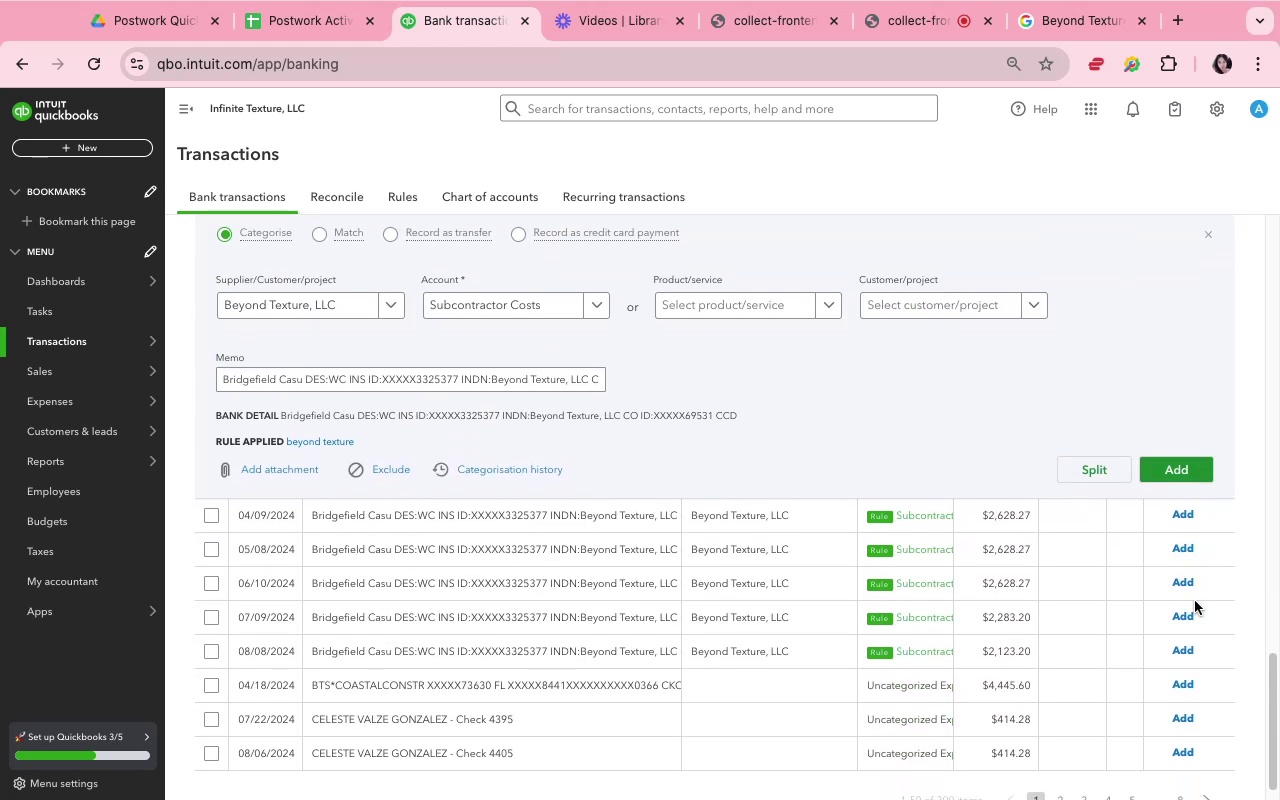 
scroll: coordinate [1180, 583], scroll_direction: up, amount: 4.0
 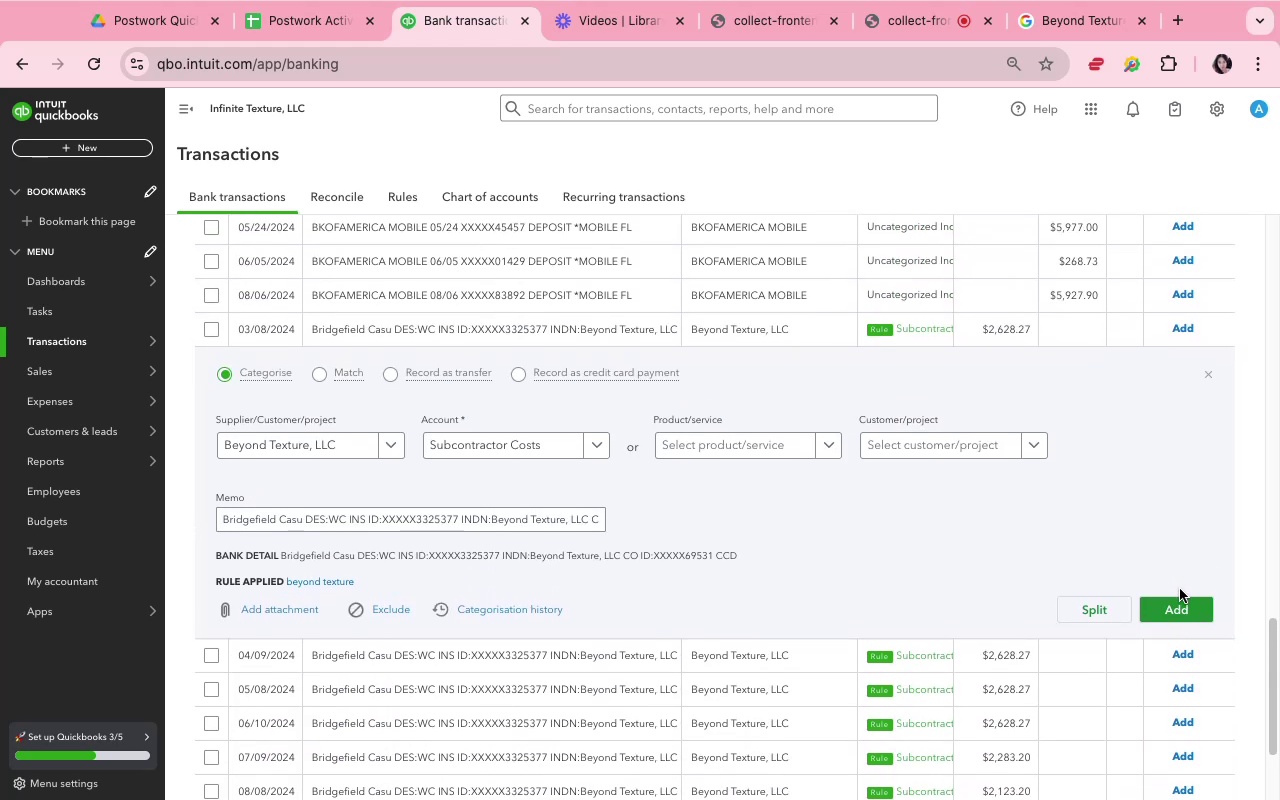 
left_click([1182, 594])
 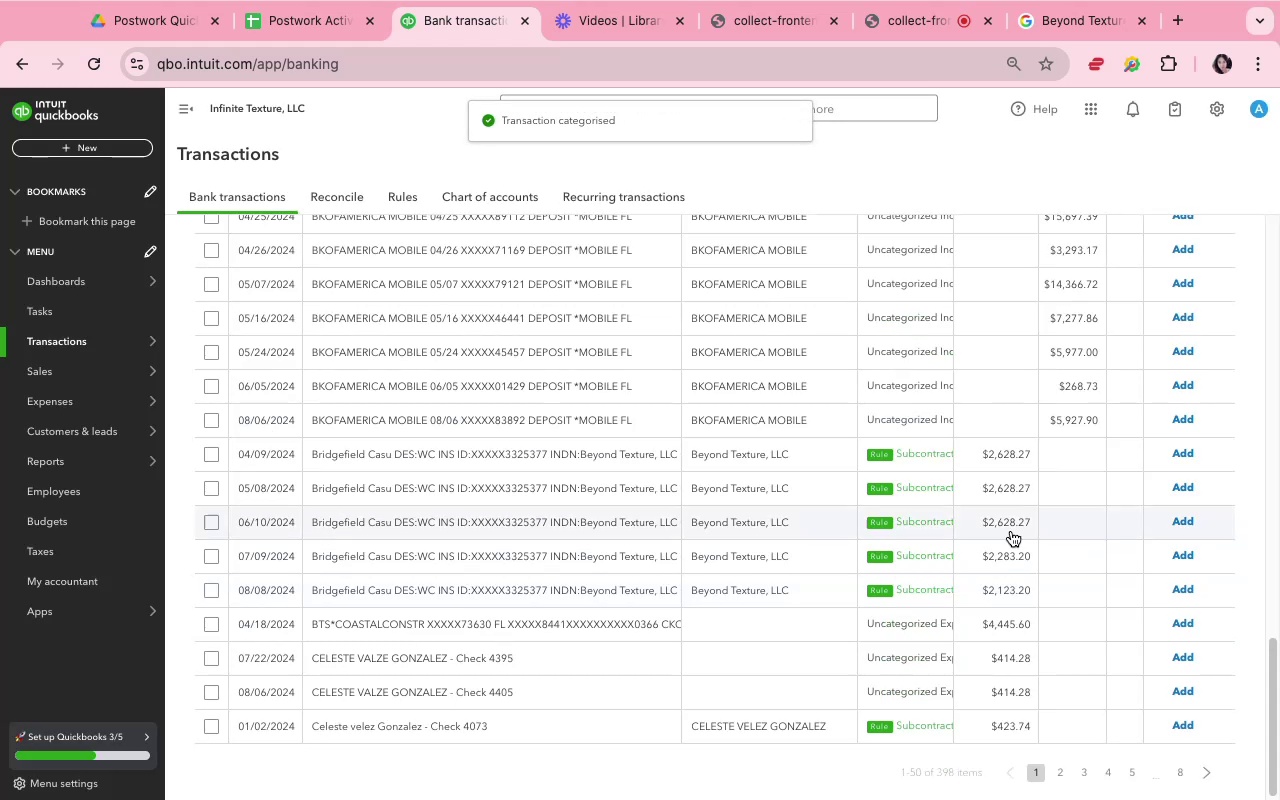 
wait(5.25)
 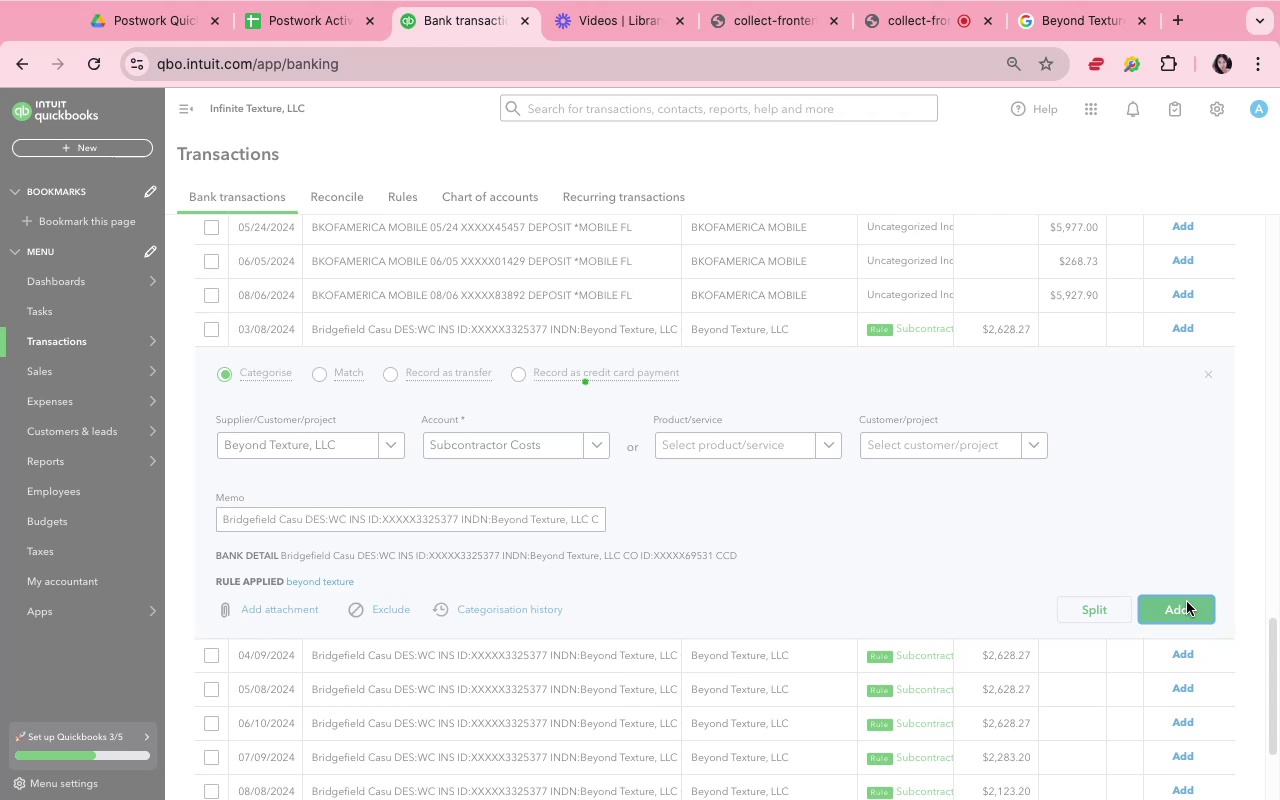 
left_click([839, 457])
 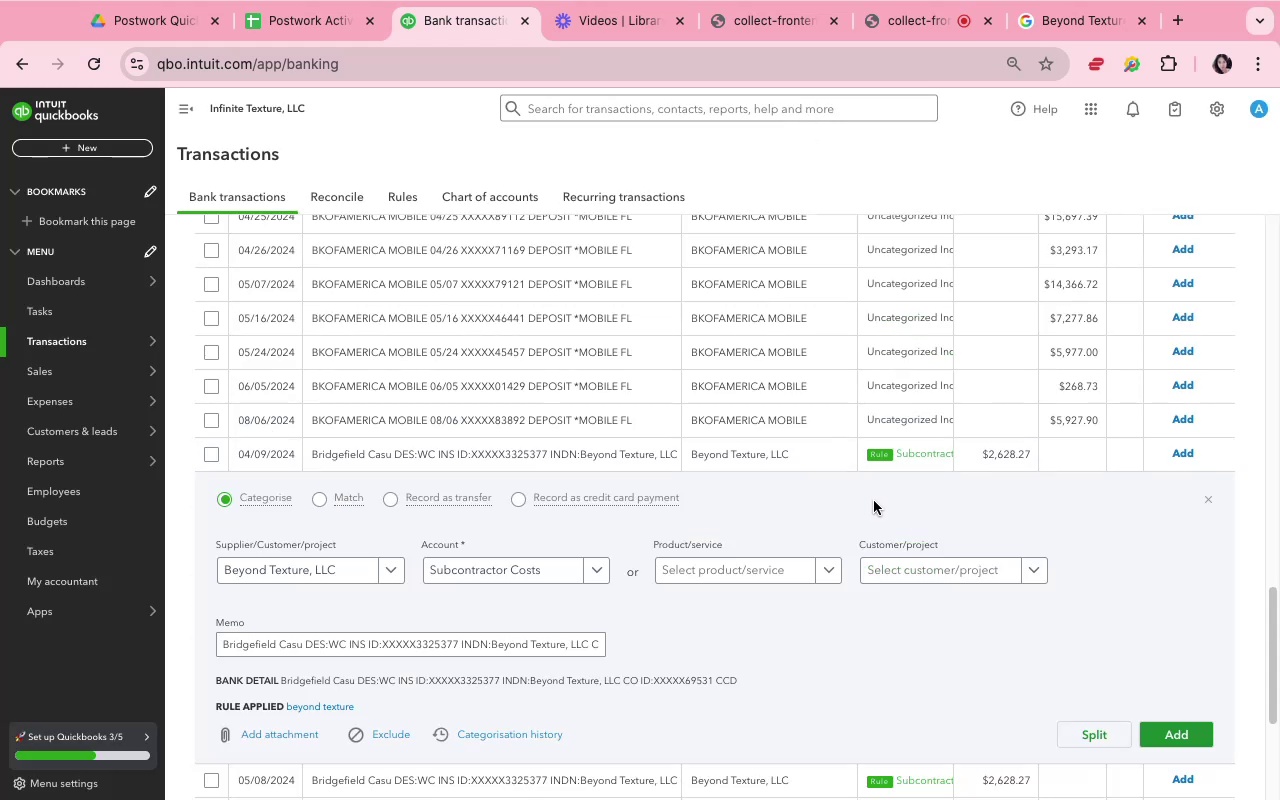 
scroll: coordinate [927, 551], scroll_direction: down, amount: 10.0
 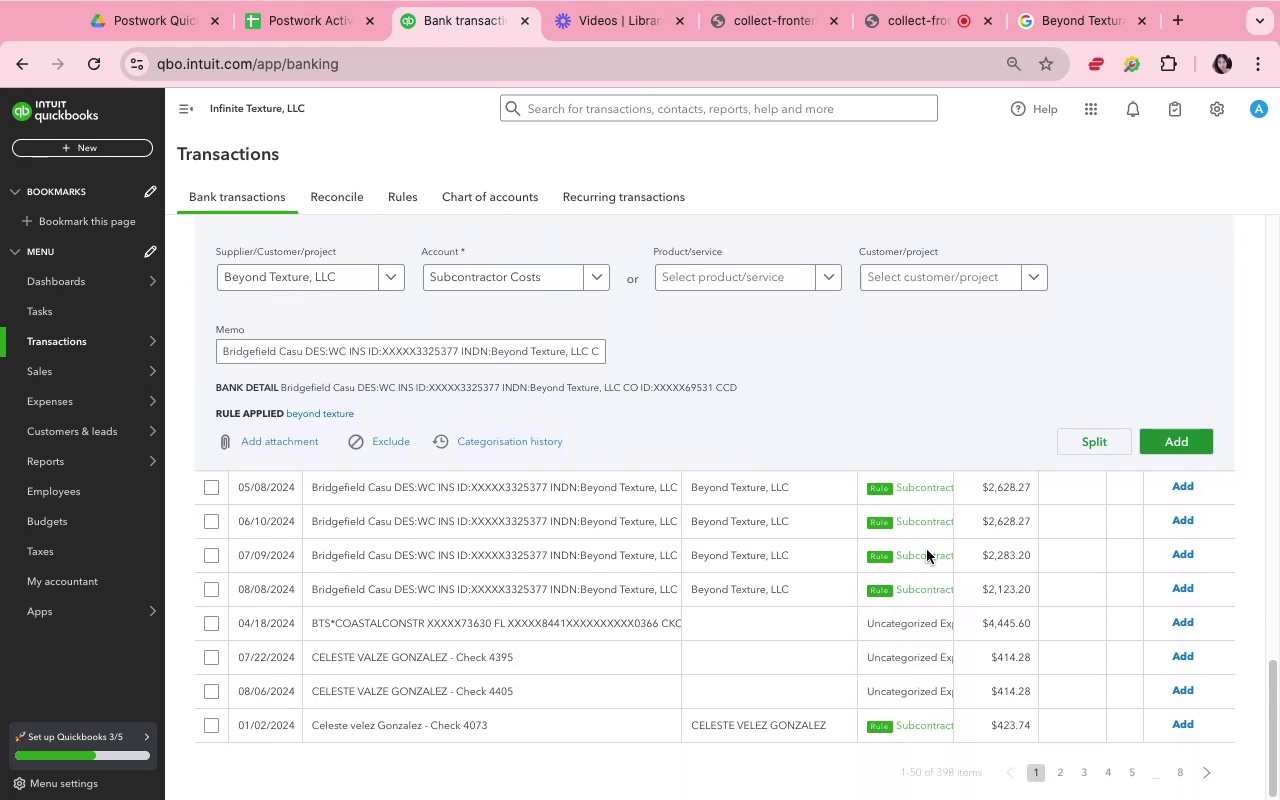 
scroll: coordinate [927, 550], scroll_direction: up, amount: 3.0
 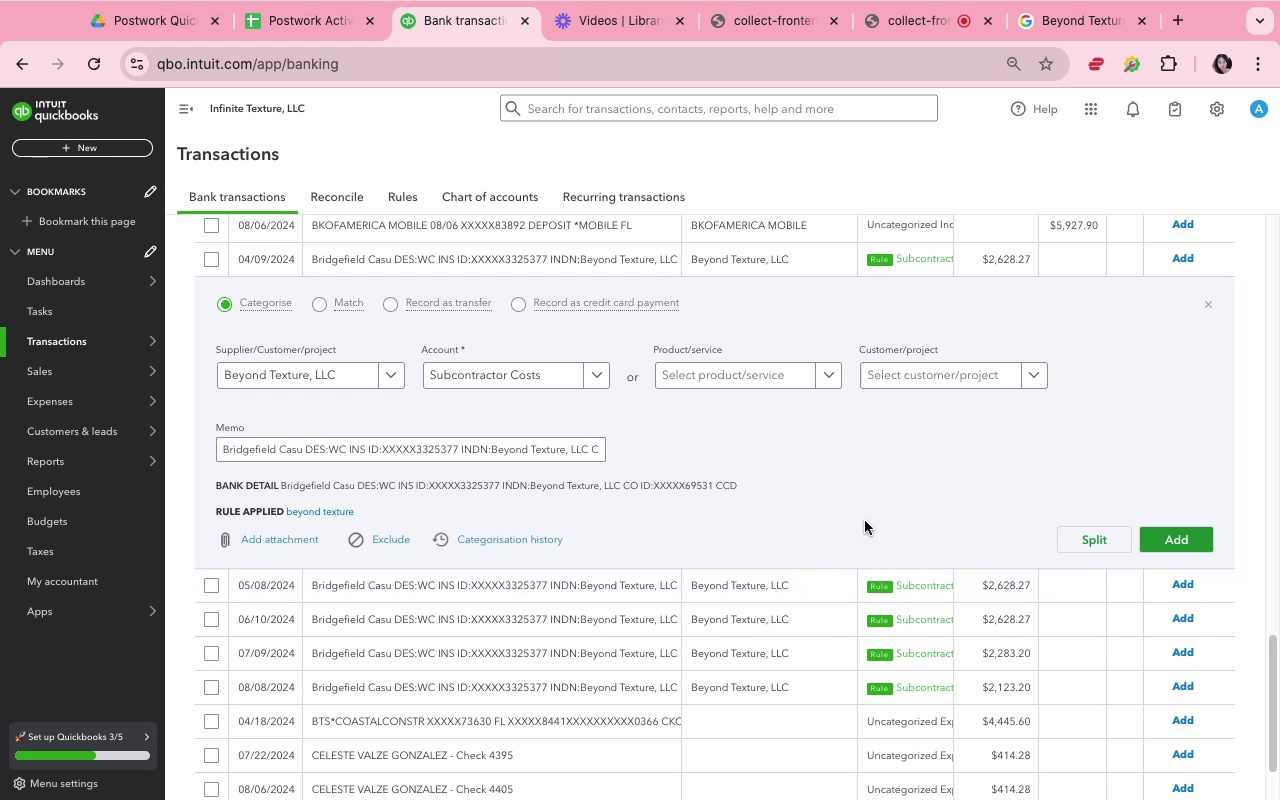 
wait(51.74)
 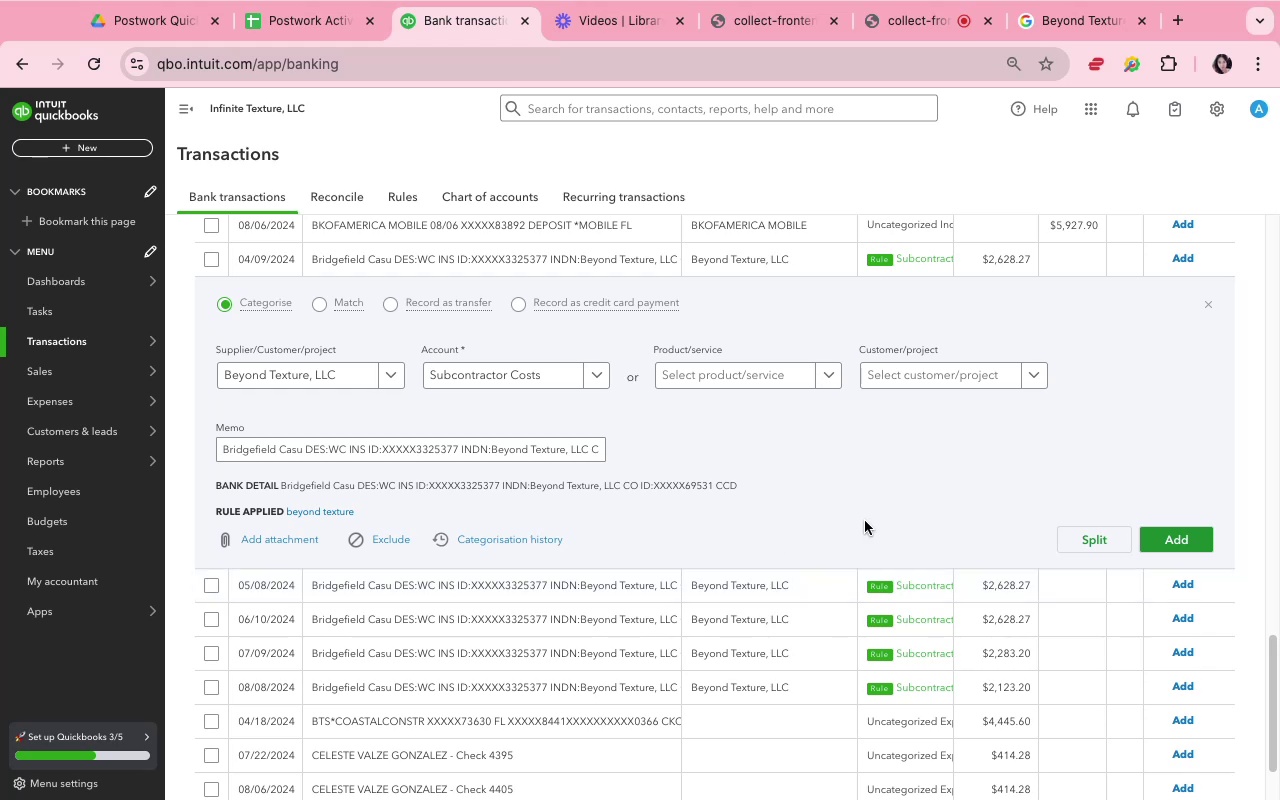 
left_click([1165, 532])
 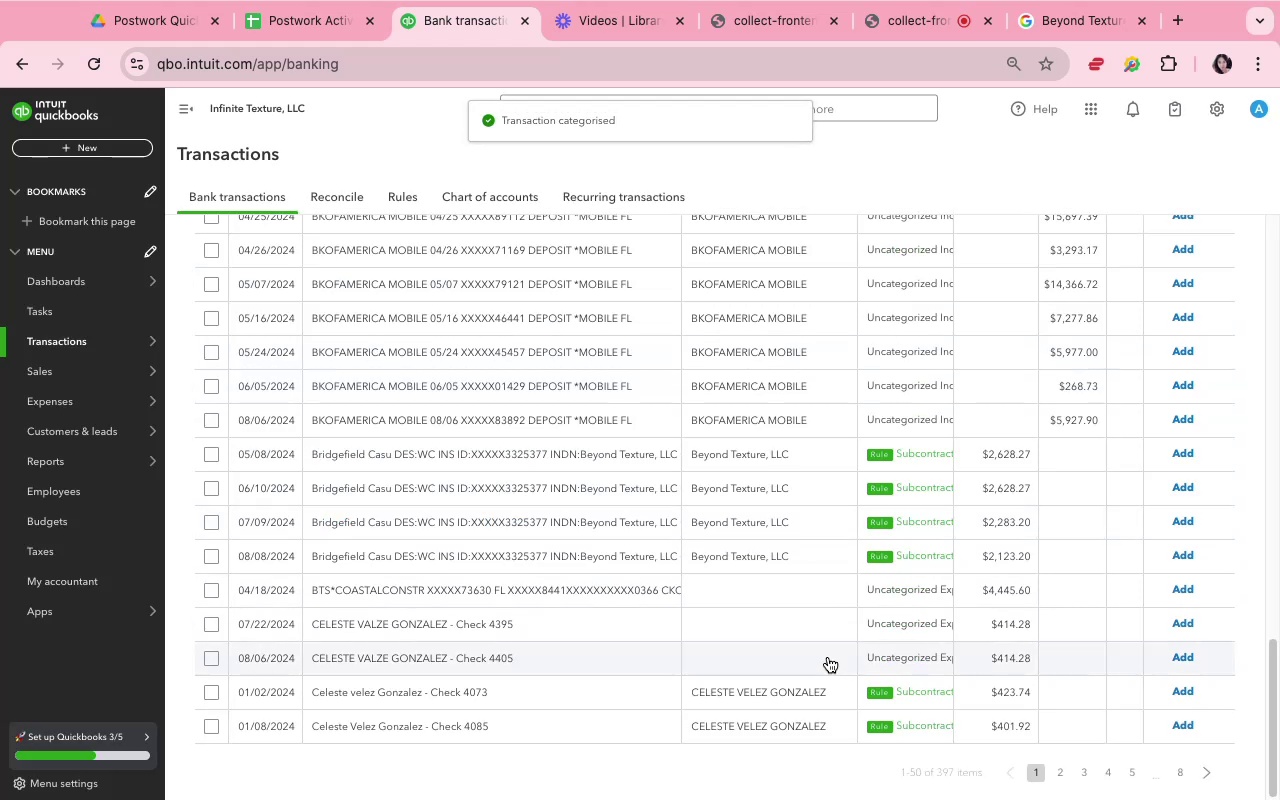 
left_click([740, 461])
 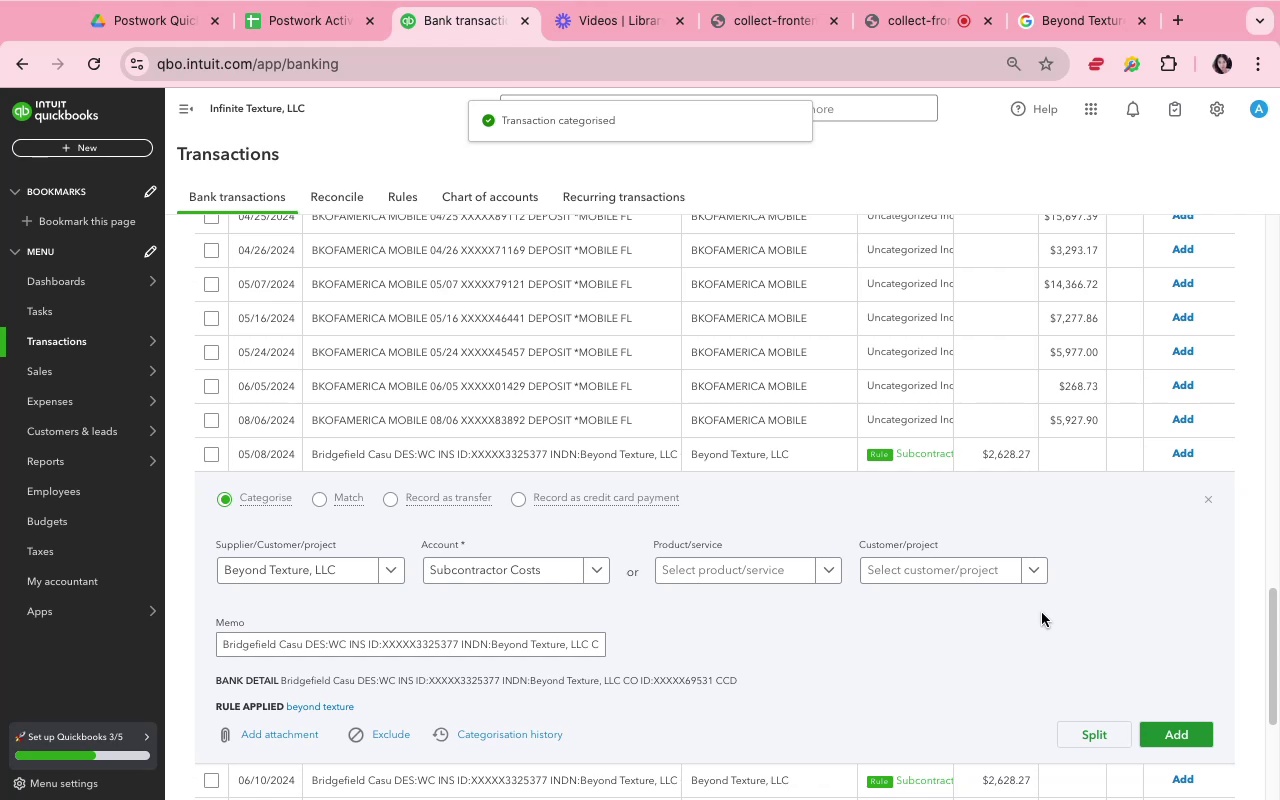 
left_click([1136, 579])
 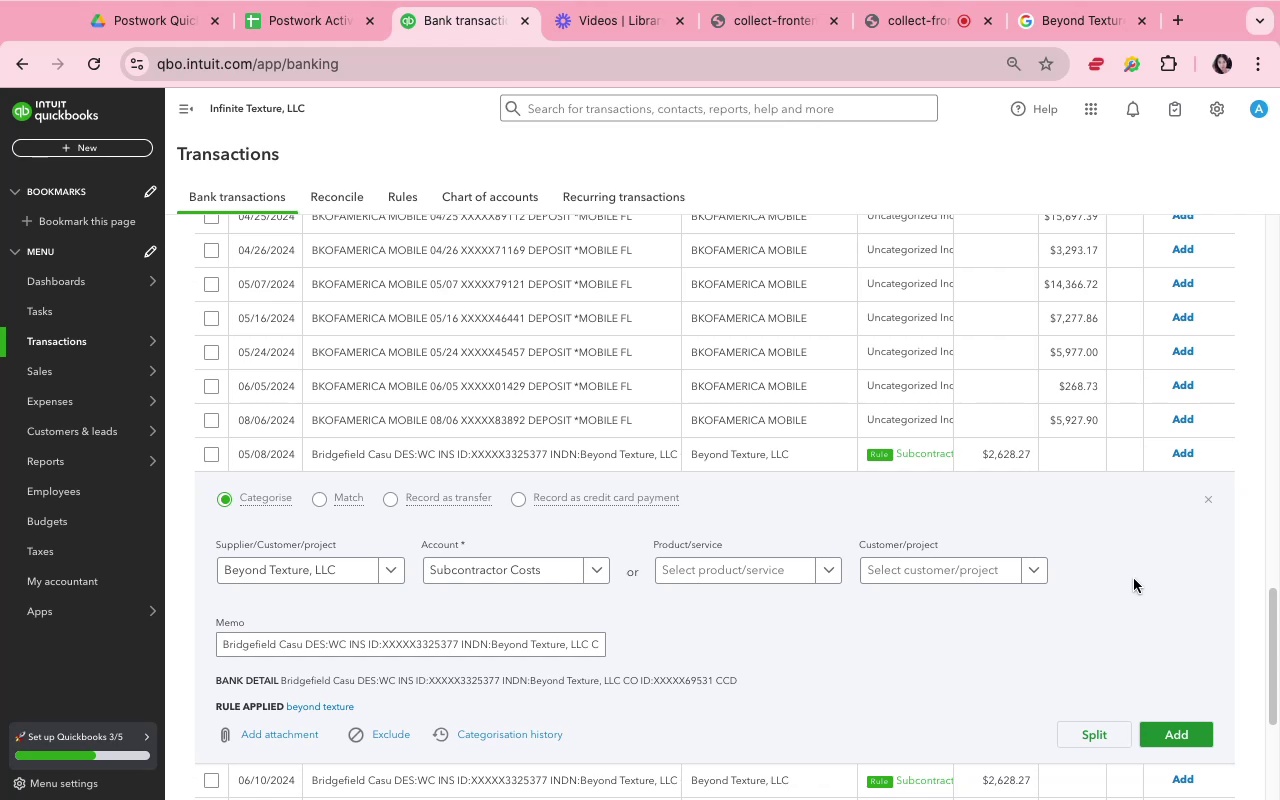 
left_click([1131, 581])
 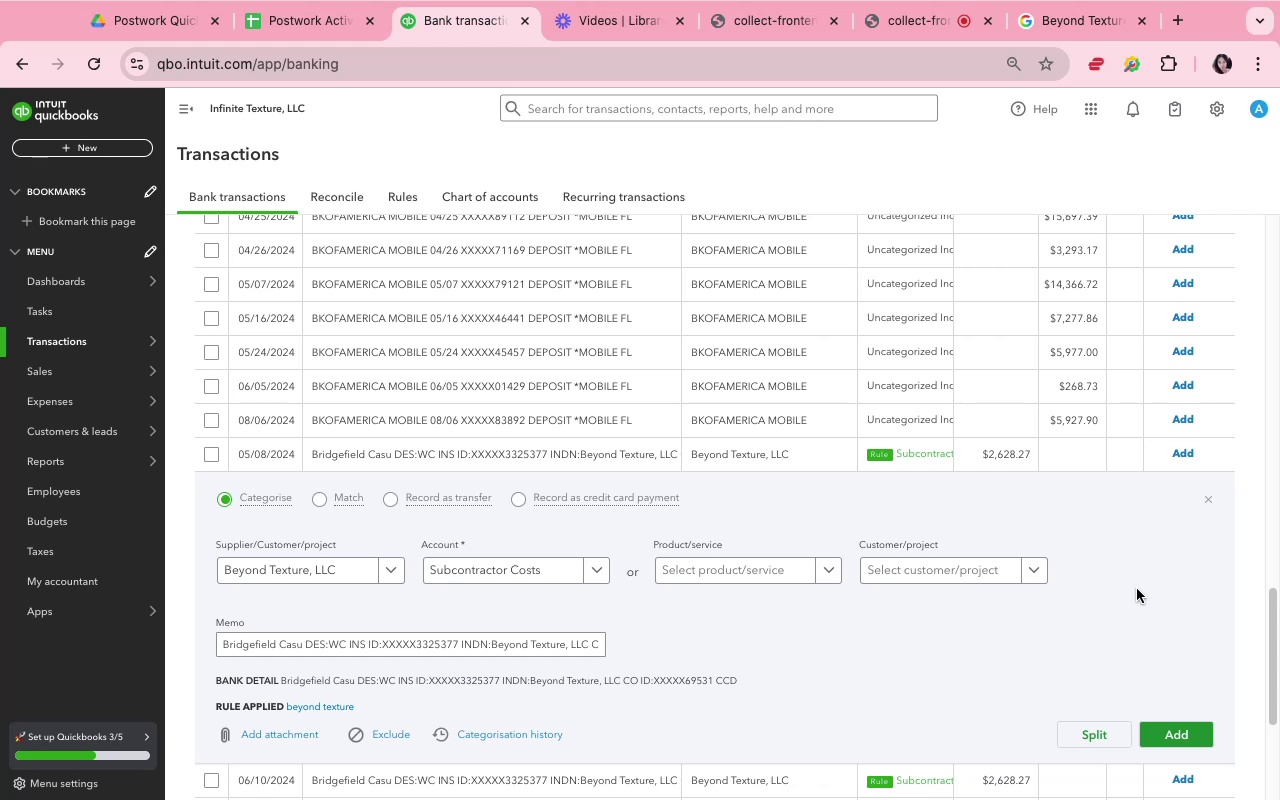 
left_click([1147, 613])
 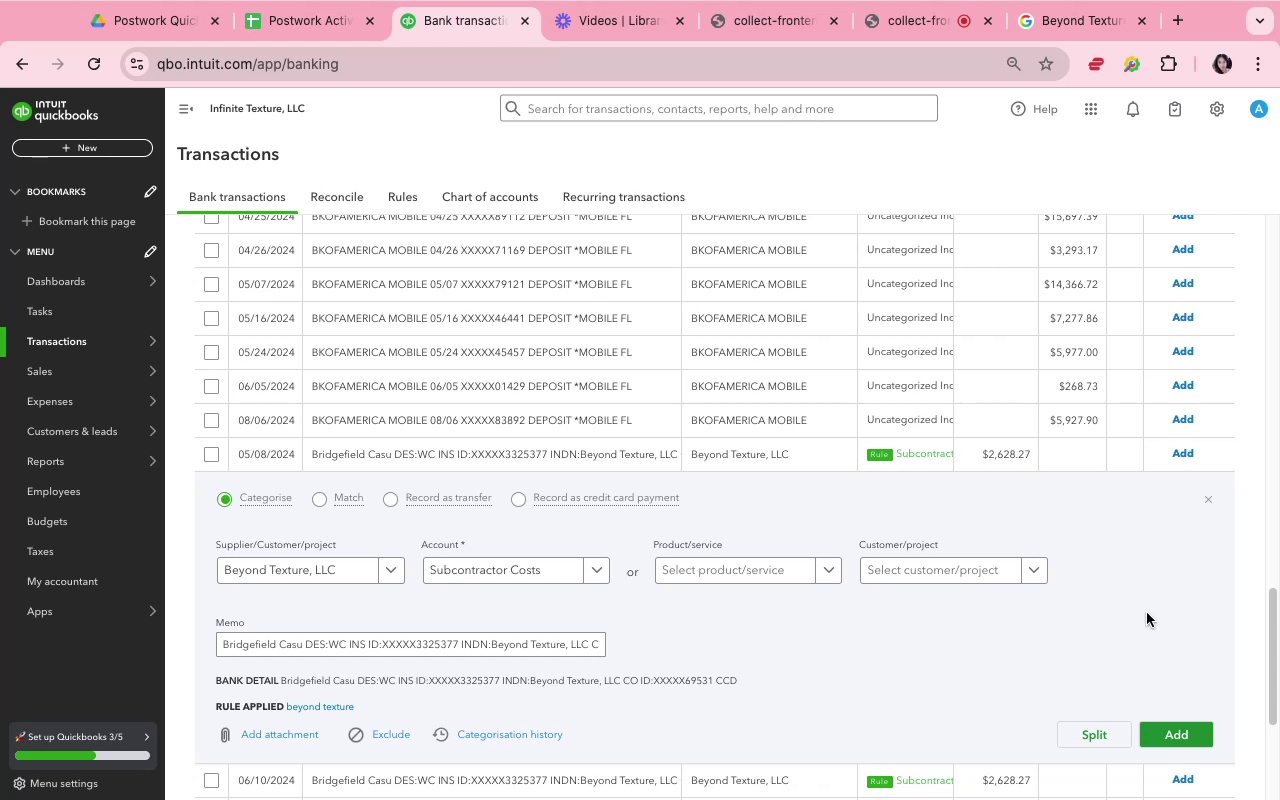 
scroll: coordinate [1148, 628], scroll_direction: down, amount: 3.0
 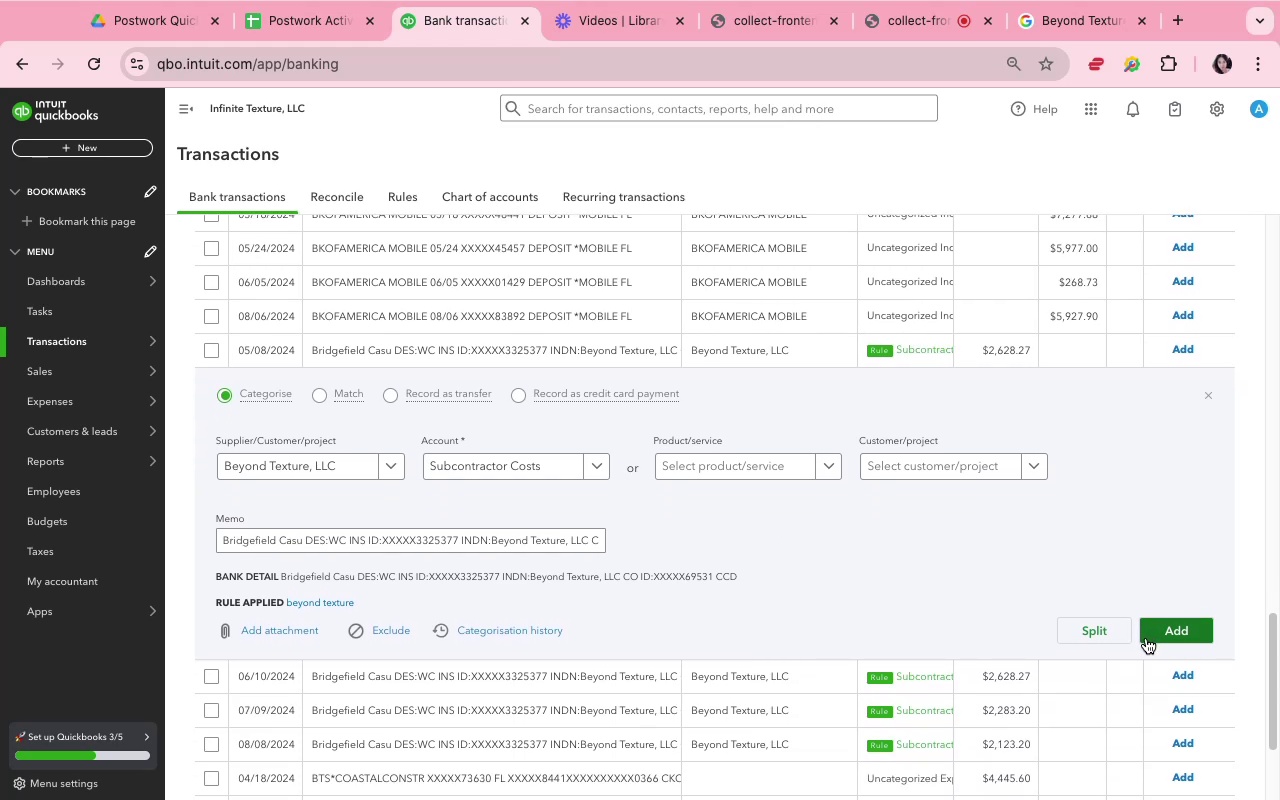 
left_click([1146, 638])
 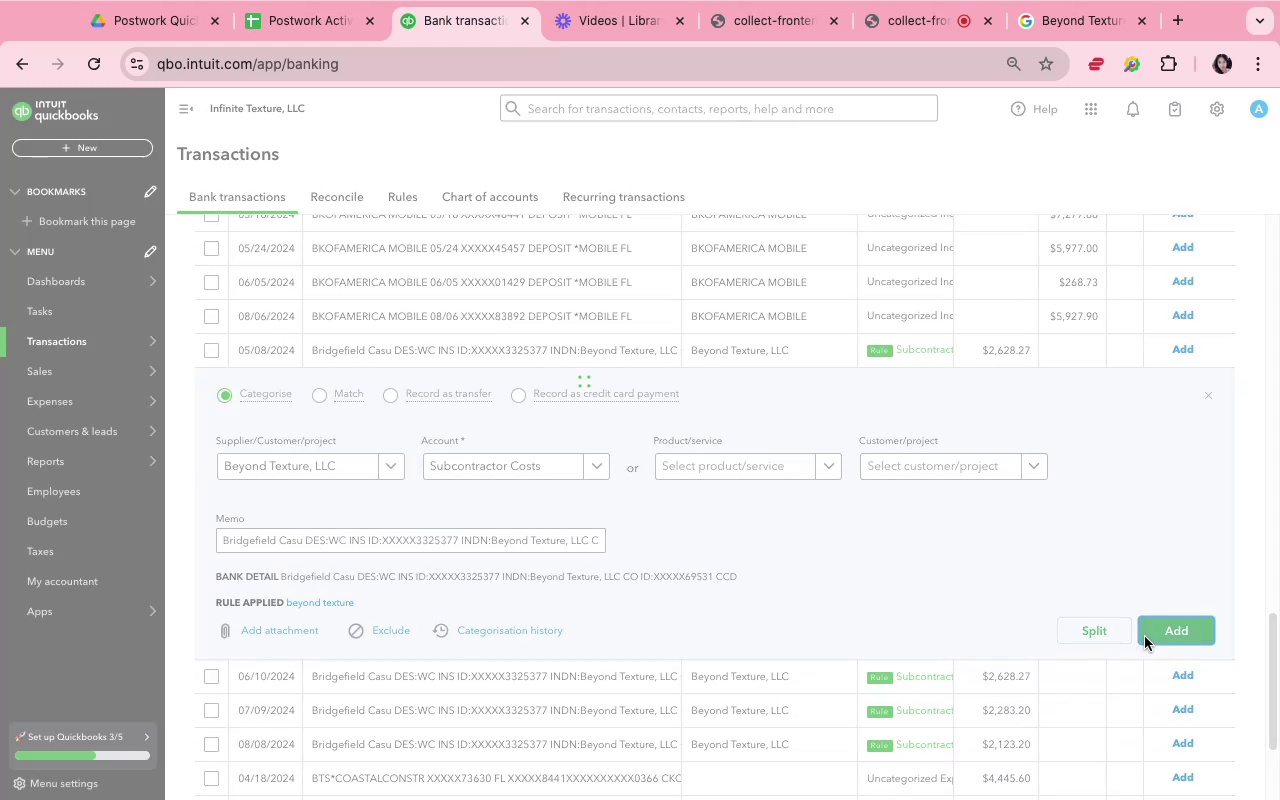 
mouse_move([1063, 530])
 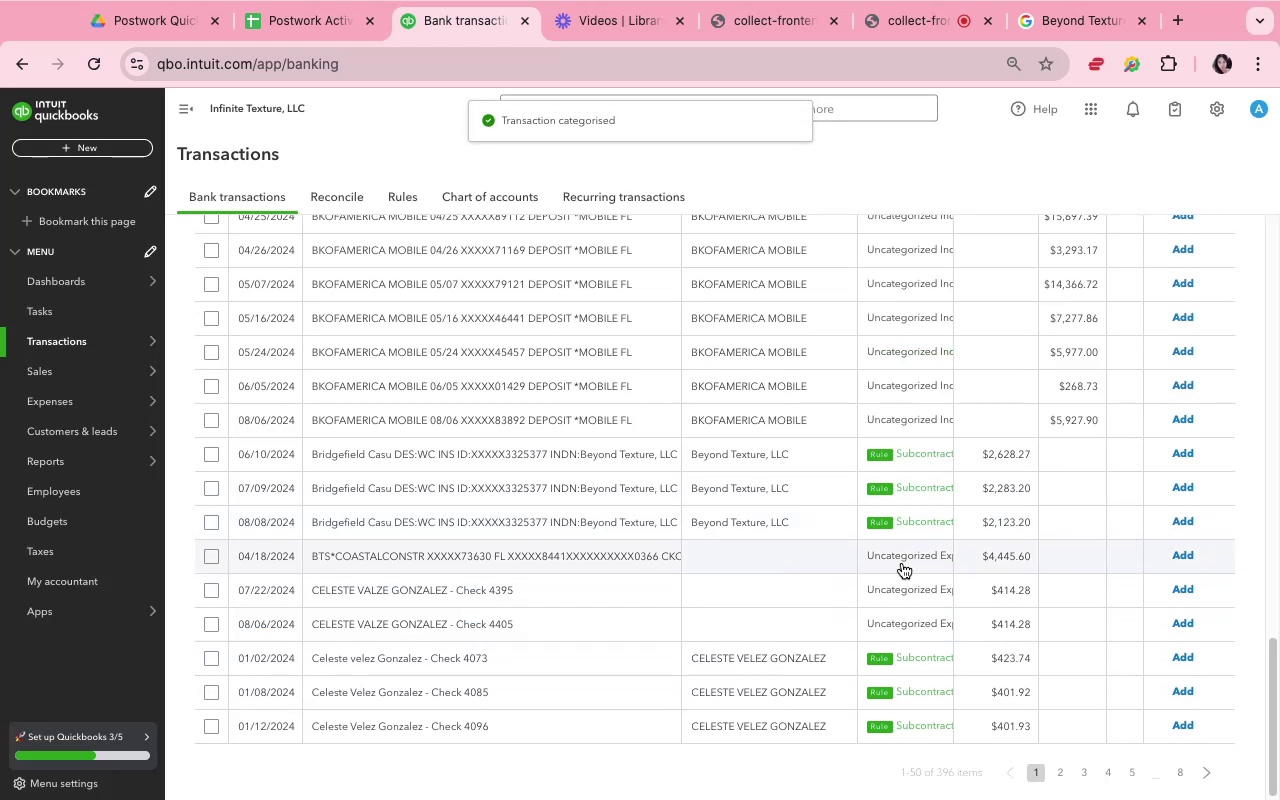 
left_click([899, 469])
 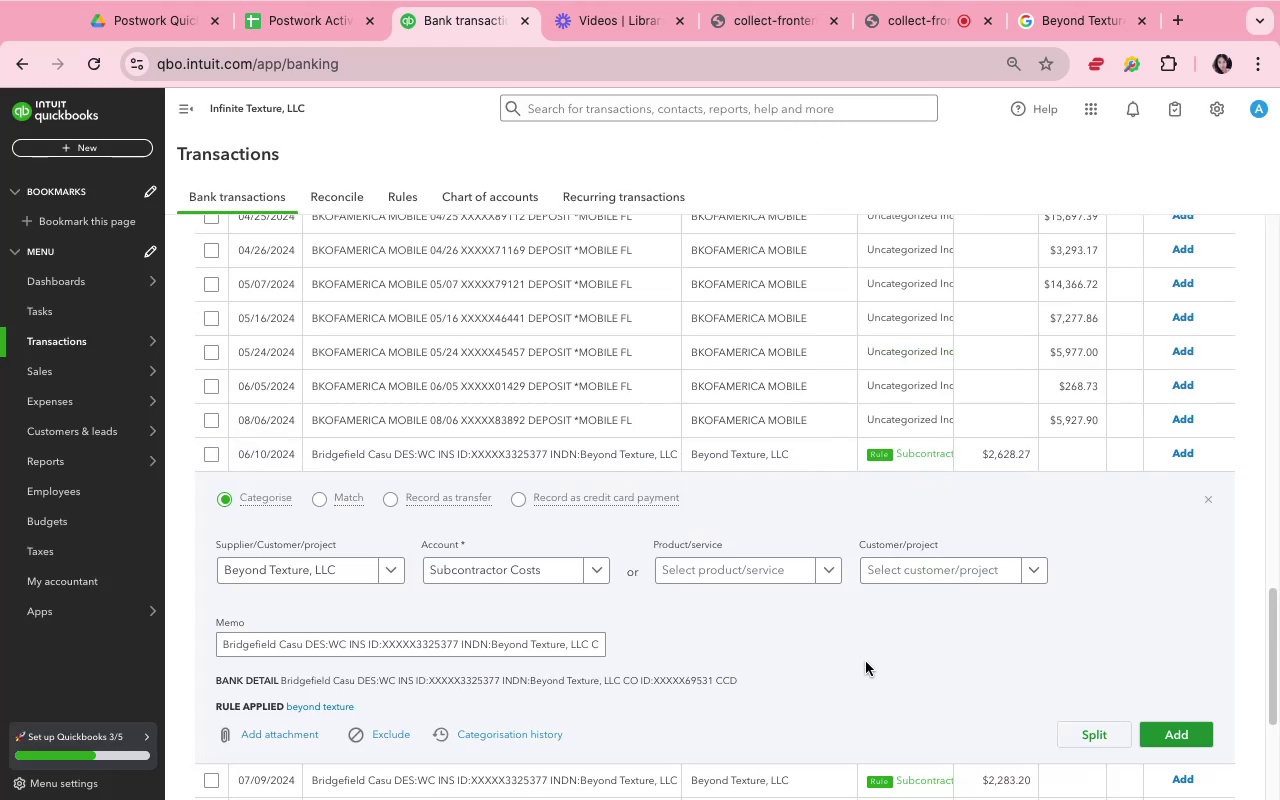 
scroll: coordinate [866, 664], scroll_direction: down, amount: 4.0
 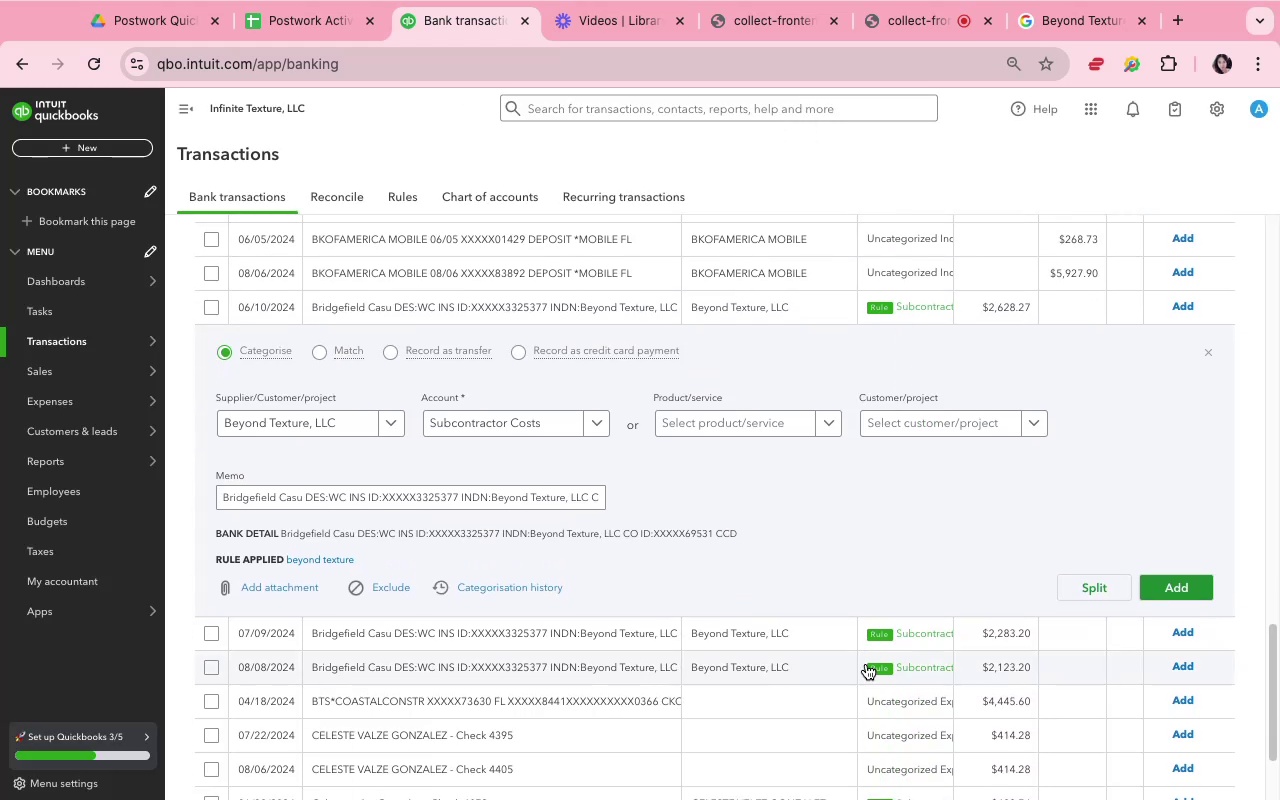 
scroll: coordinate [941, 518], scroll_direction: up, amount: 58.0
 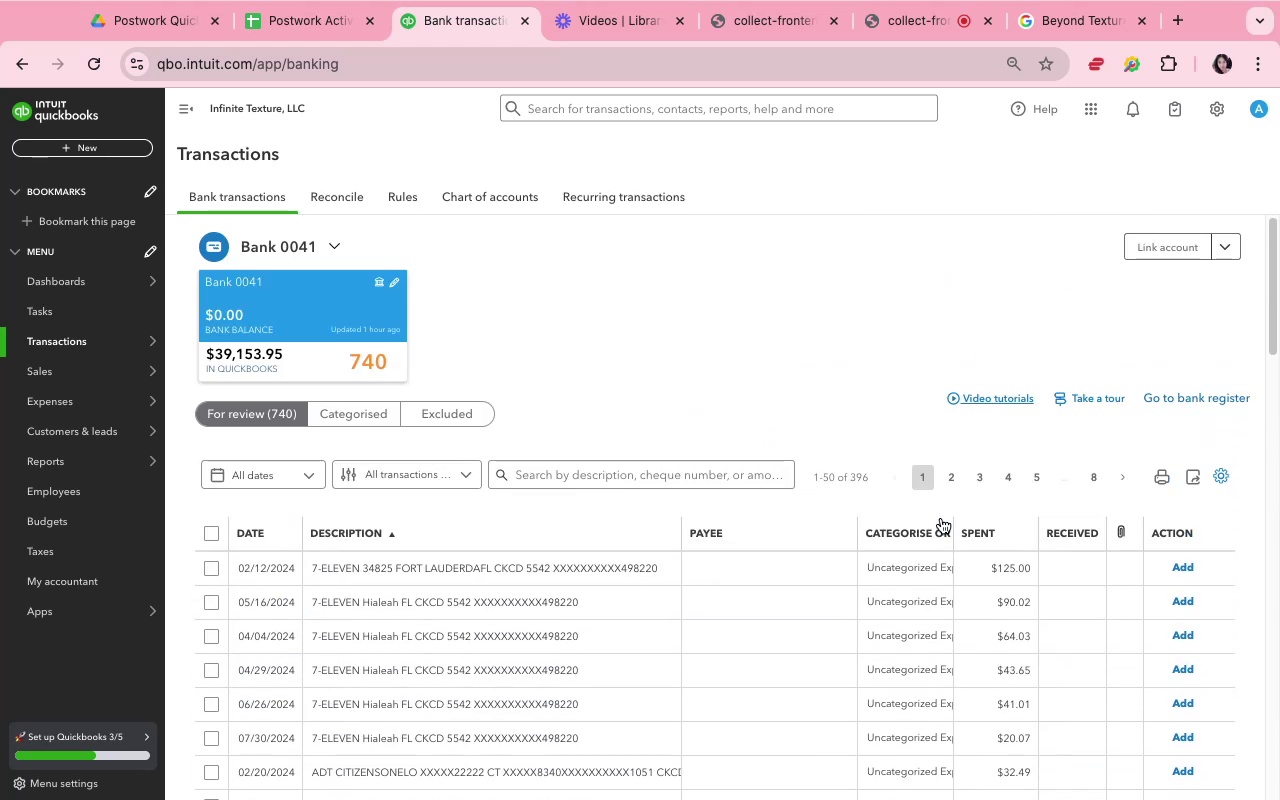 
scroll: coordinate [941, 518], scroll_direction: down, amount: 38.0
 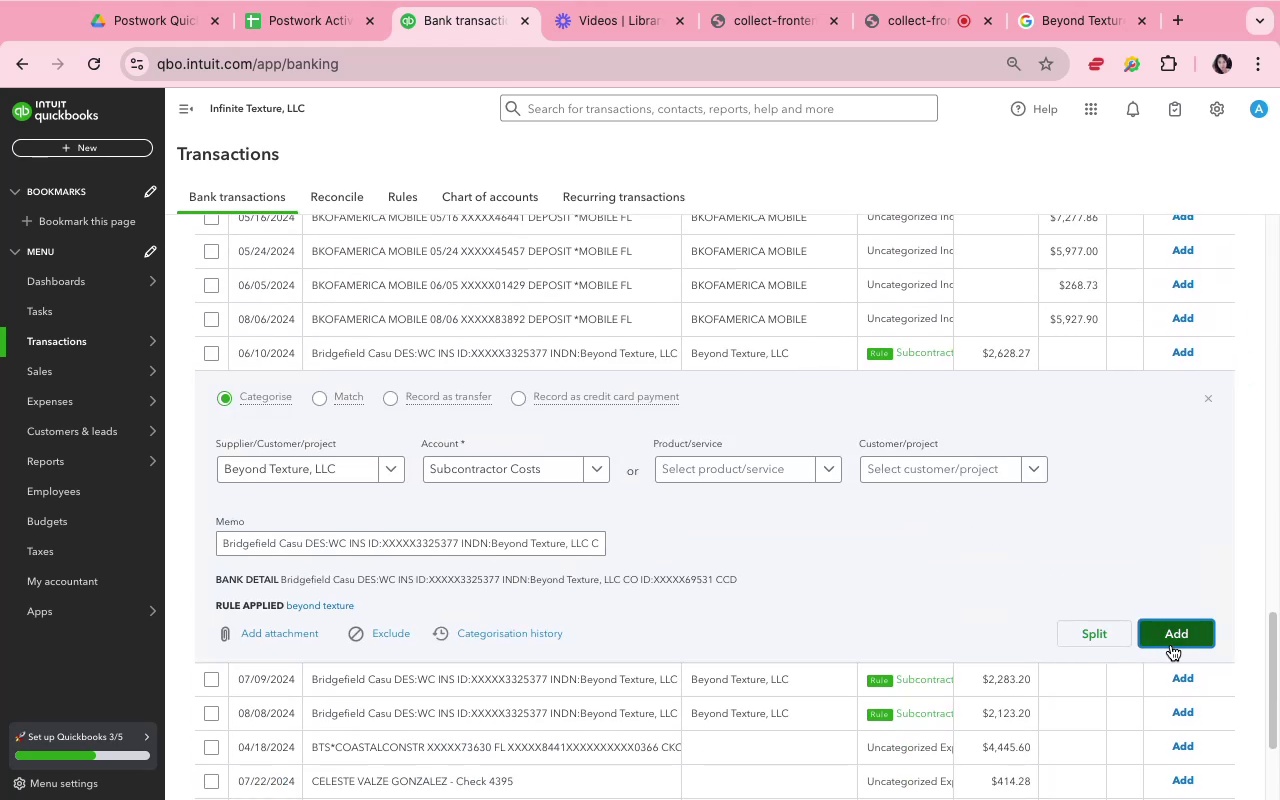 
left_click([1171, 645])
 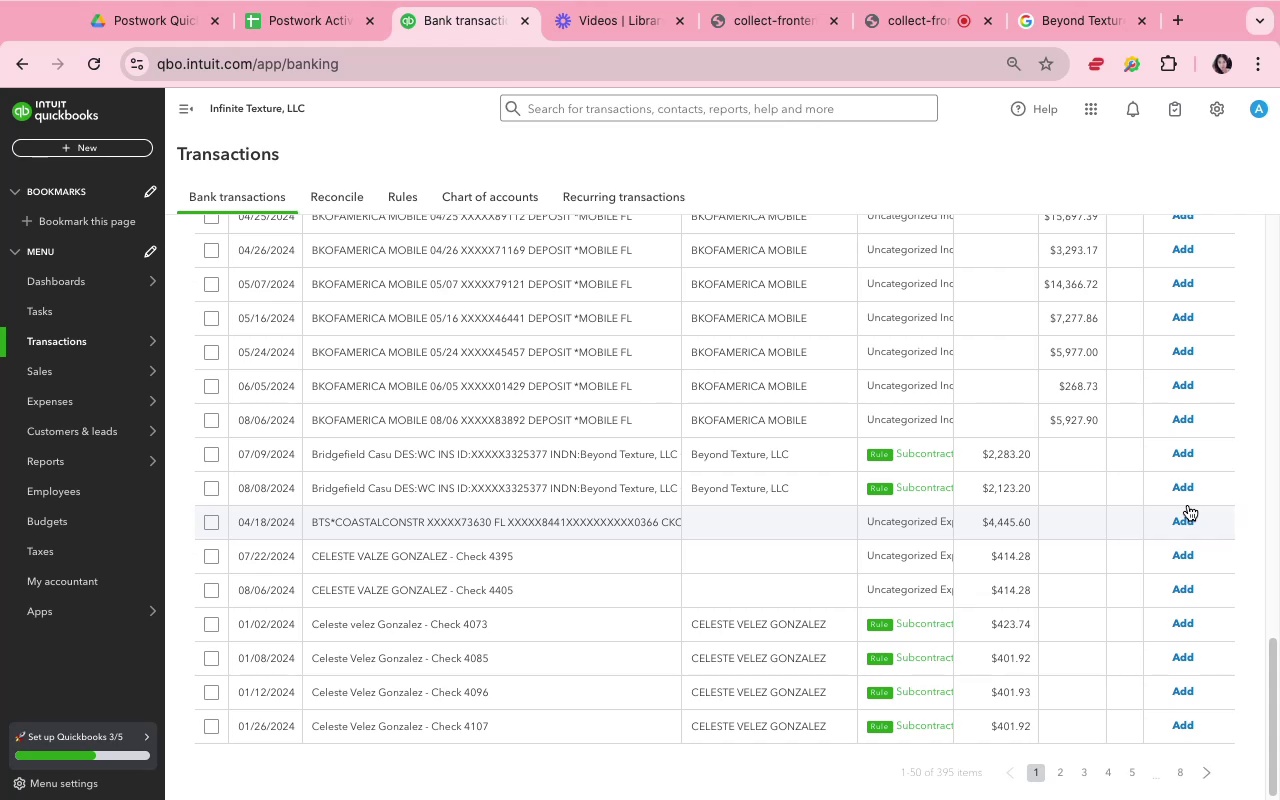 
wait(17.58)
 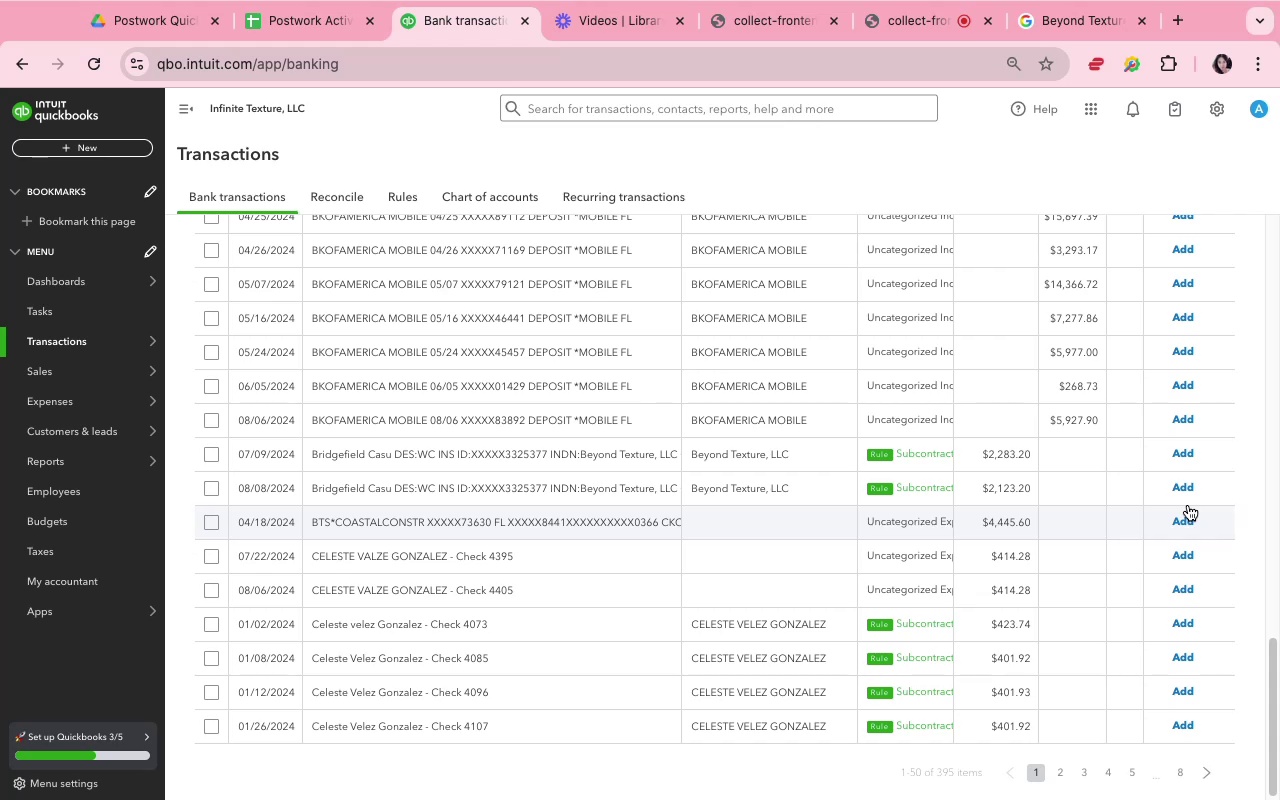 
left_click([981, 466])
 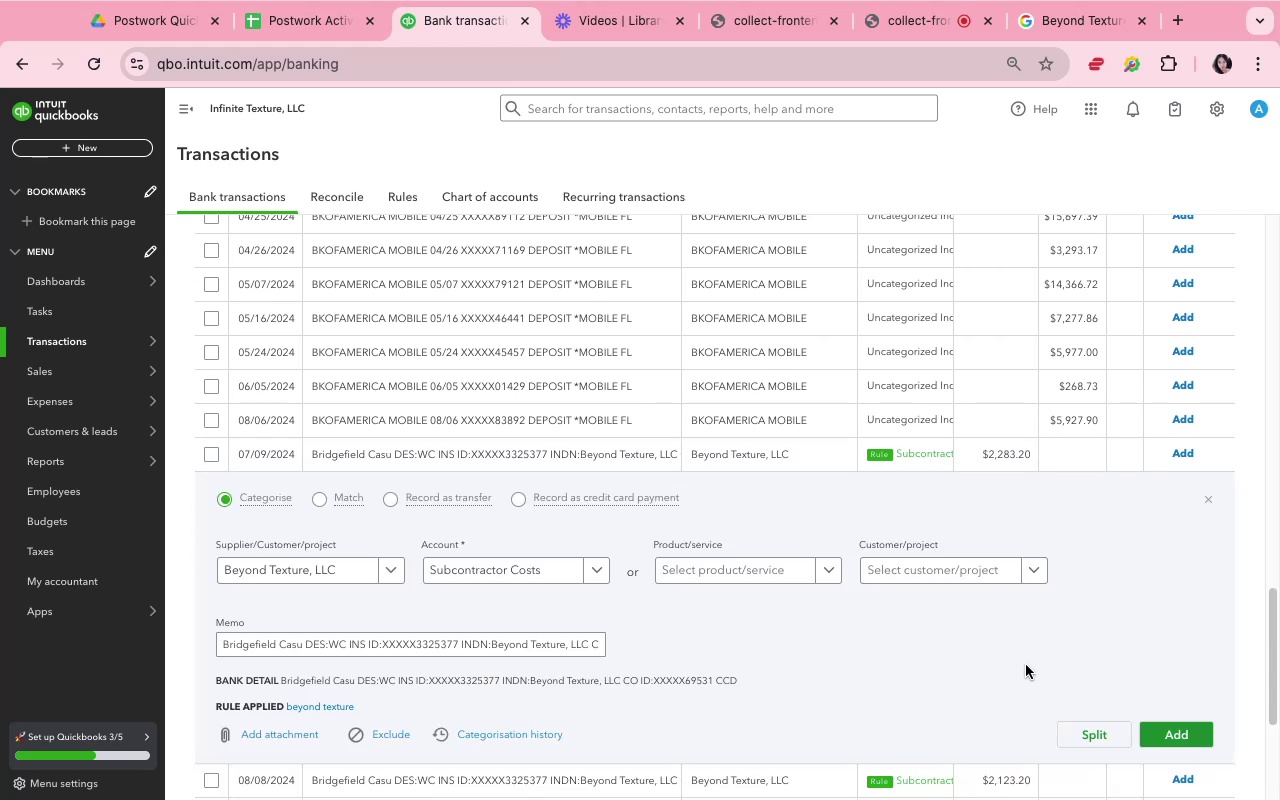 
scroll: coordinate [1034, 672], scroll_direction: down, amount: 3.0
 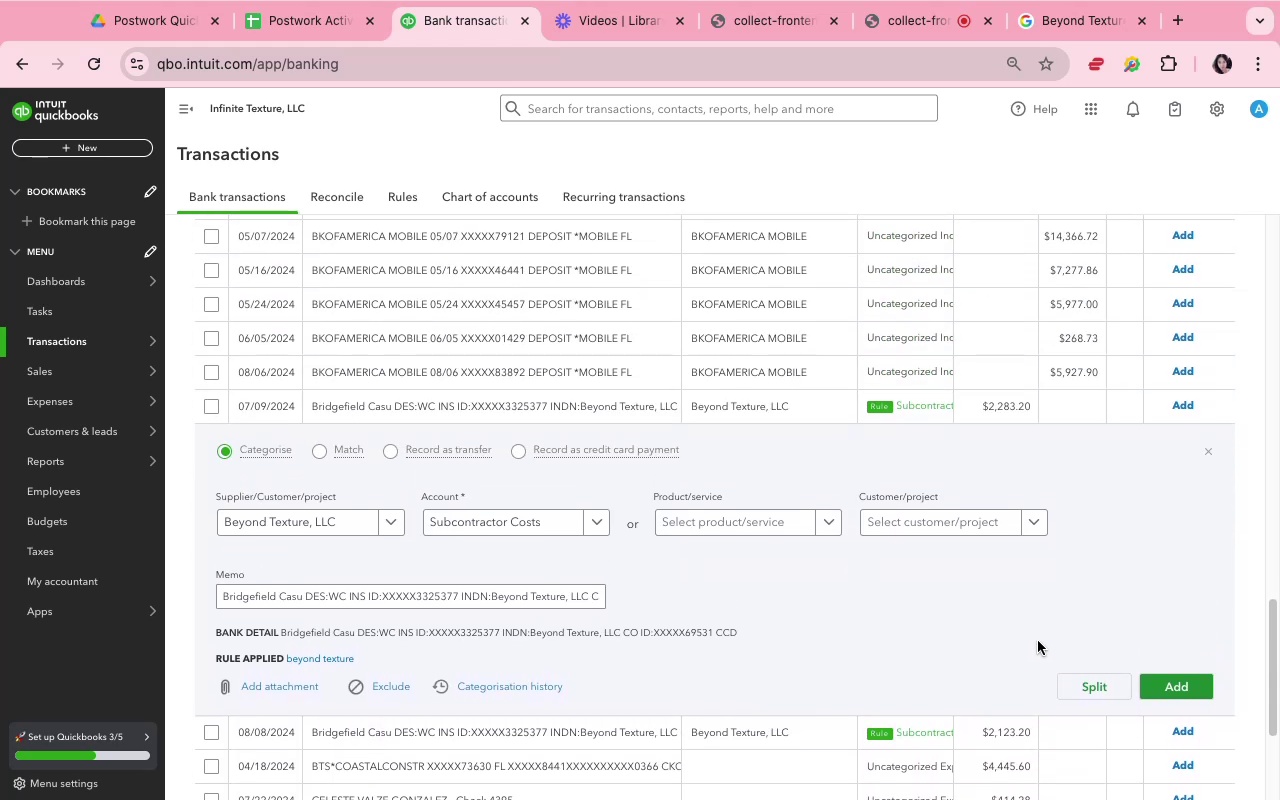 
left_click([1121, 572])
 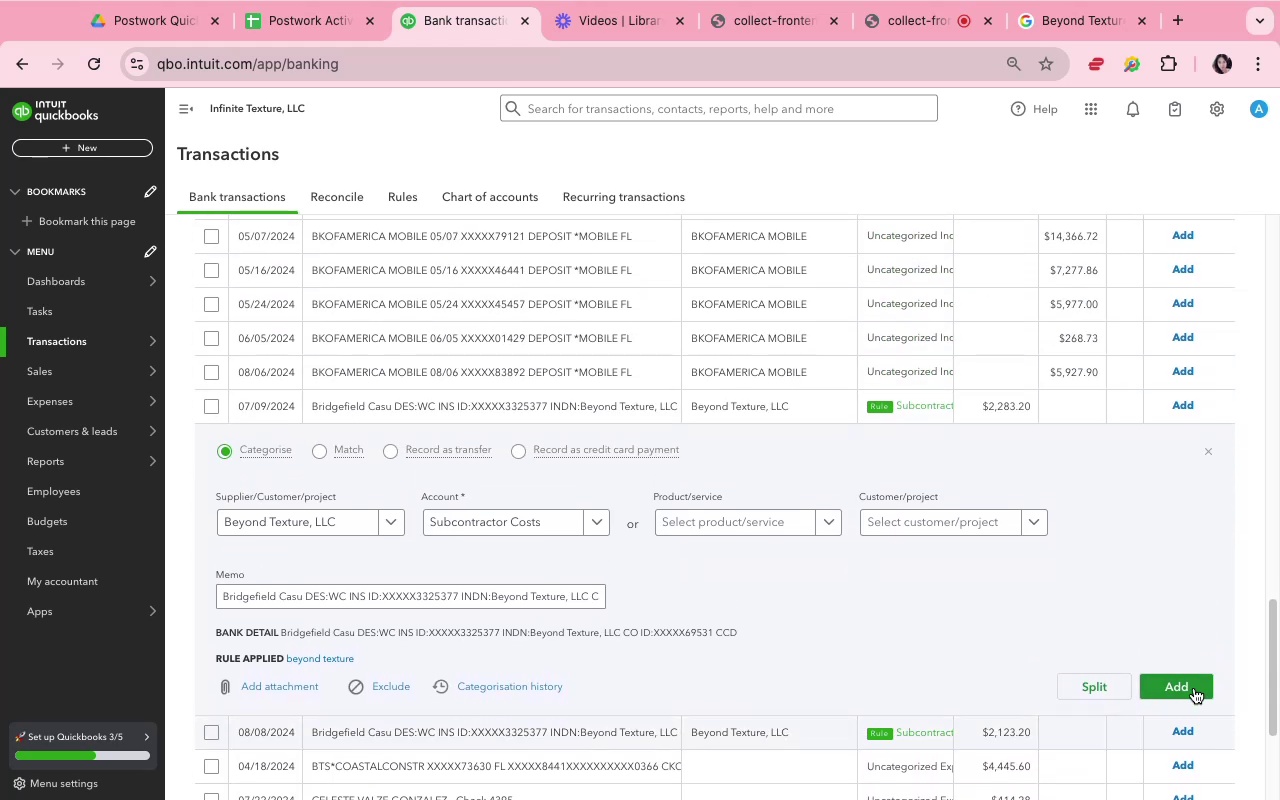 
left_click([1180, 666])
 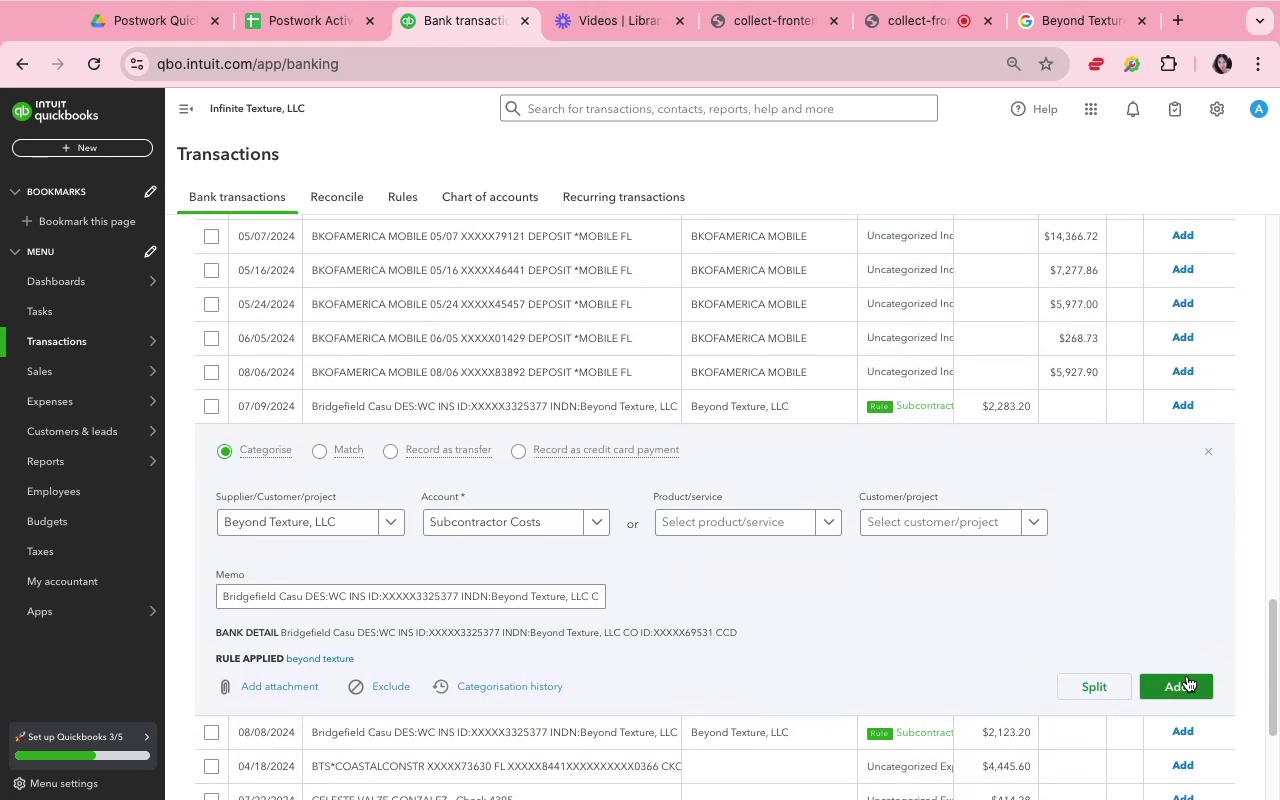 
left_click([1188, 677])
 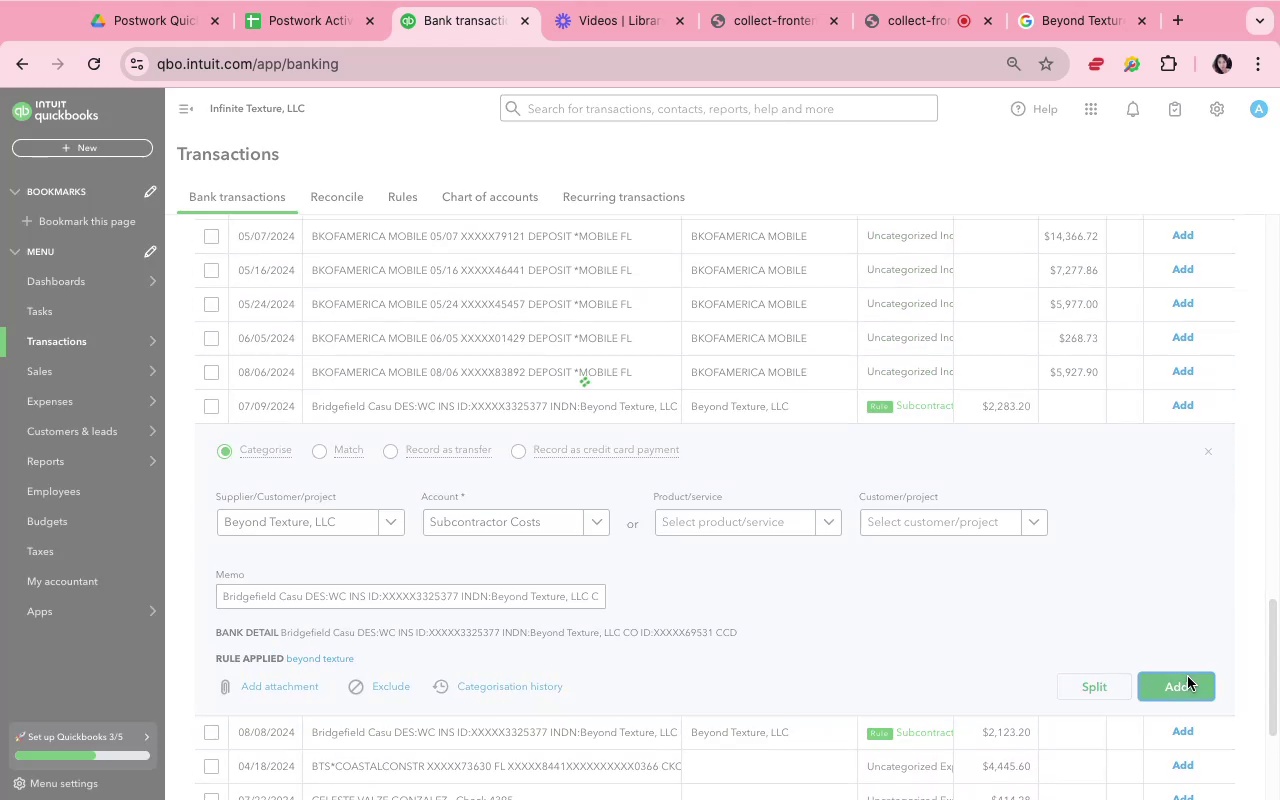 
mouse_move([1151, 578])
 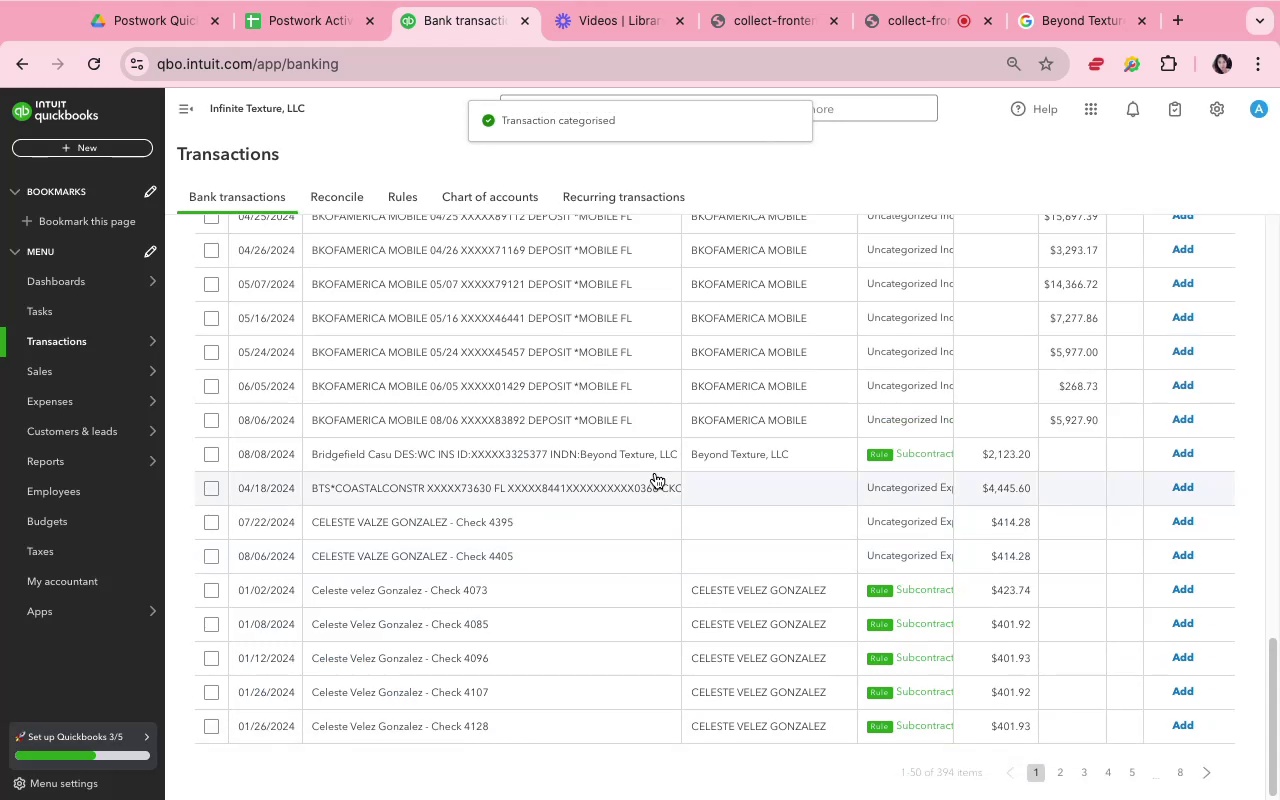 
left_click([801, 462])
 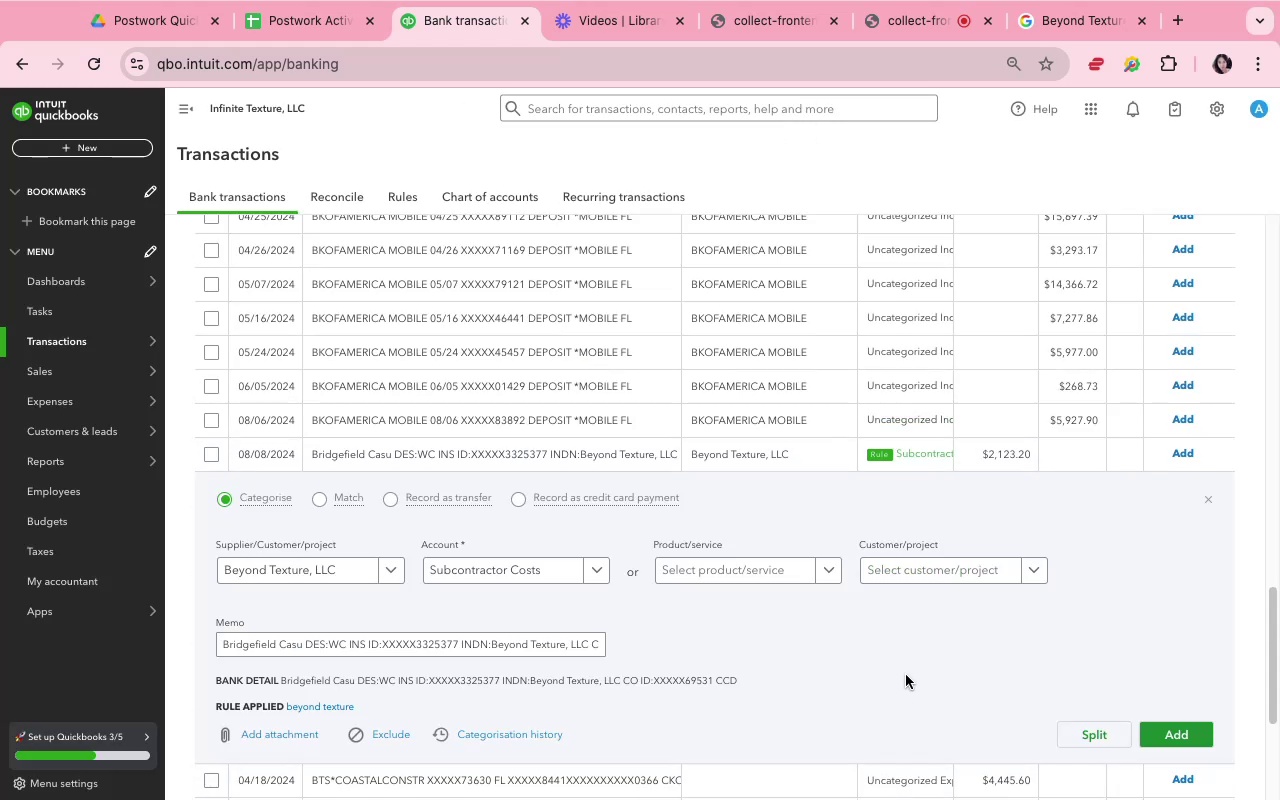 
wait(9.05)
 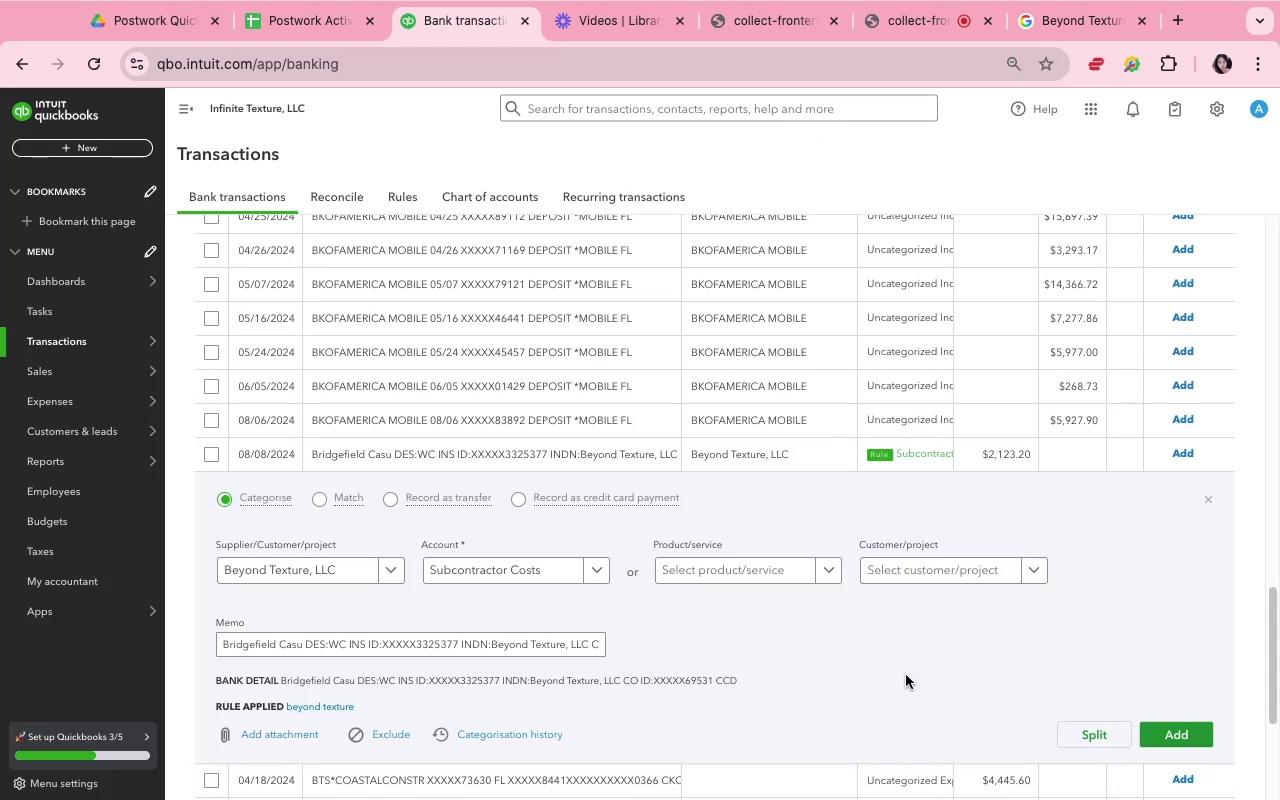 
left_click([844, 617])
 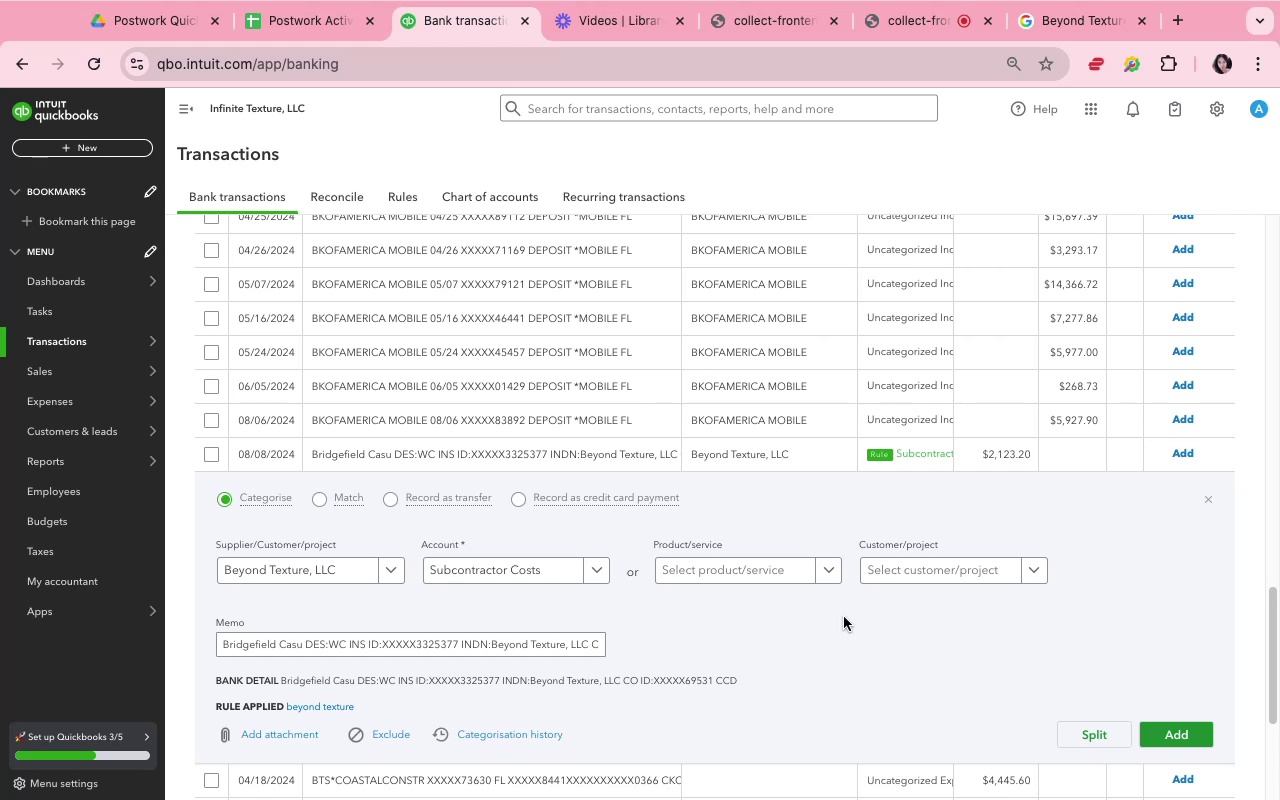 
scroll: coordinate [850, 621], scroll_direction: down, amount: 10.0
 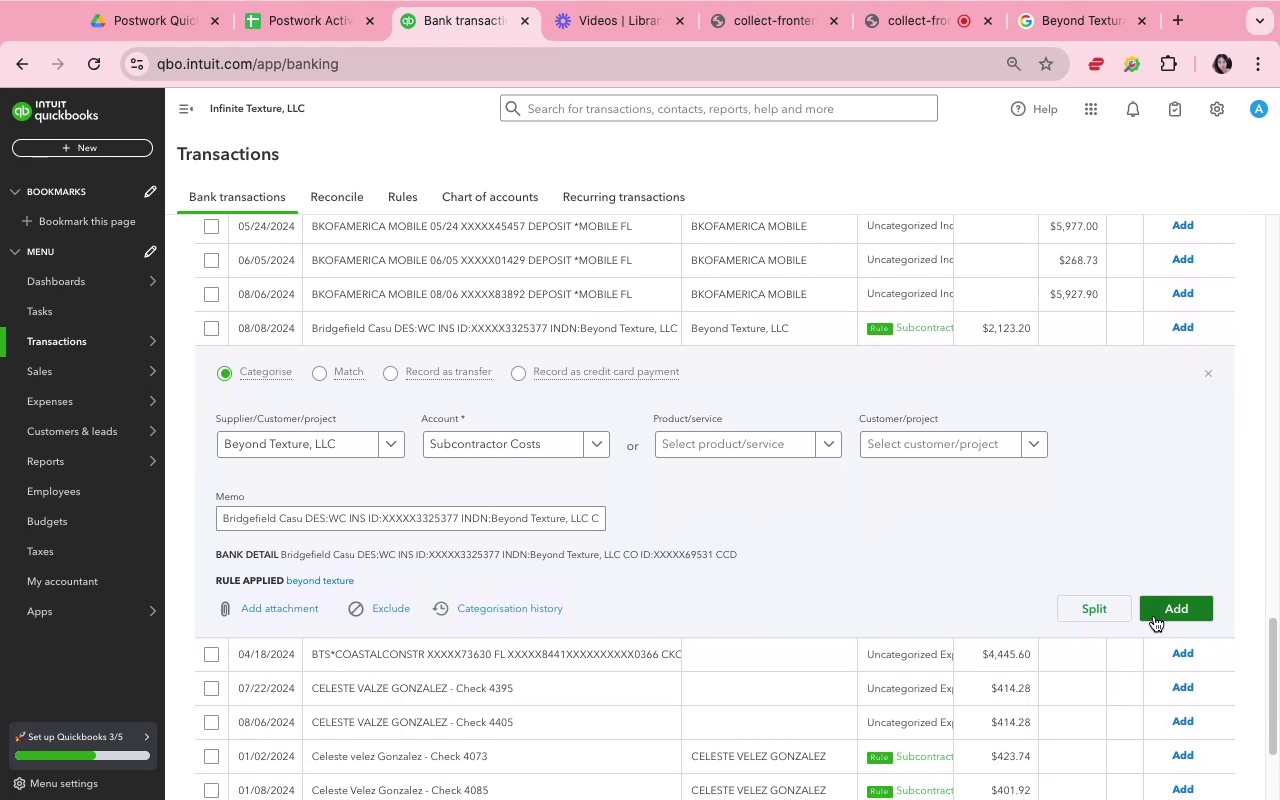 
left_click([1154, 616])
 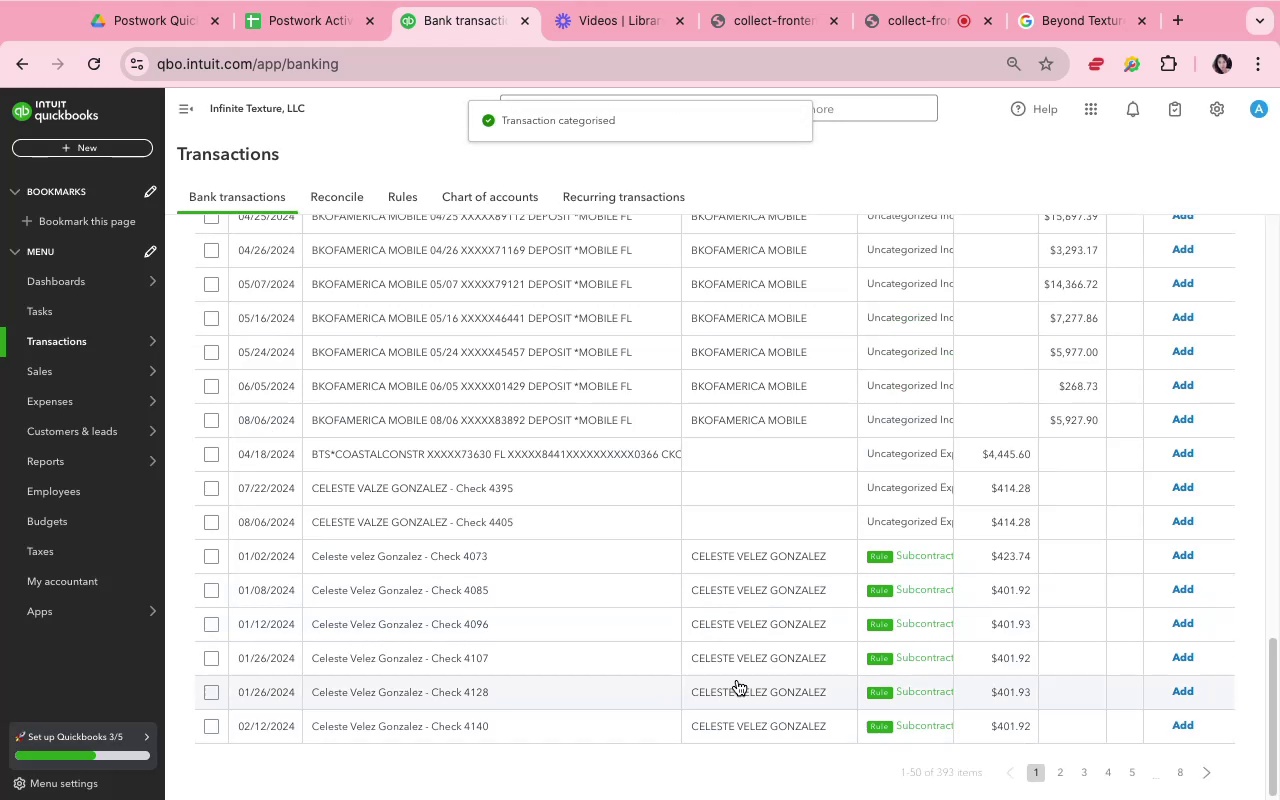 
wait(7.8)
 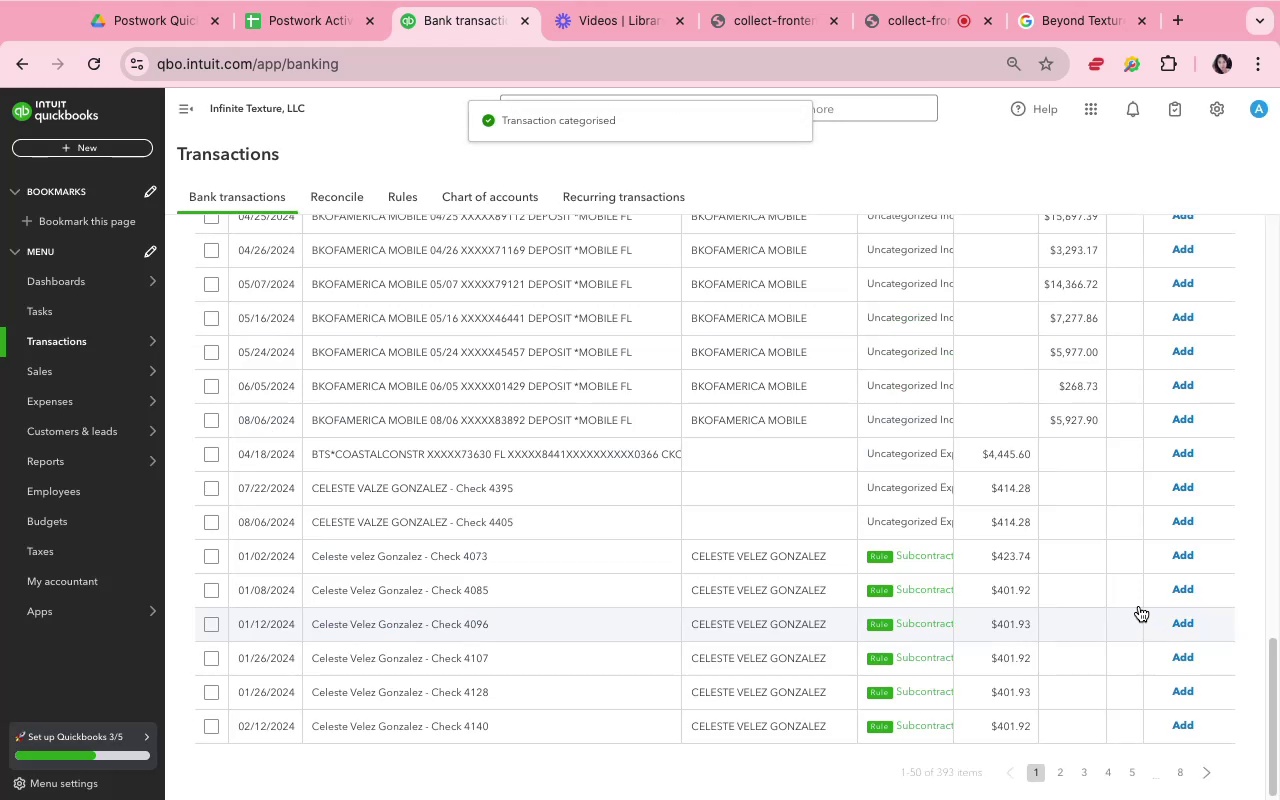 
left_click([704, 545])
 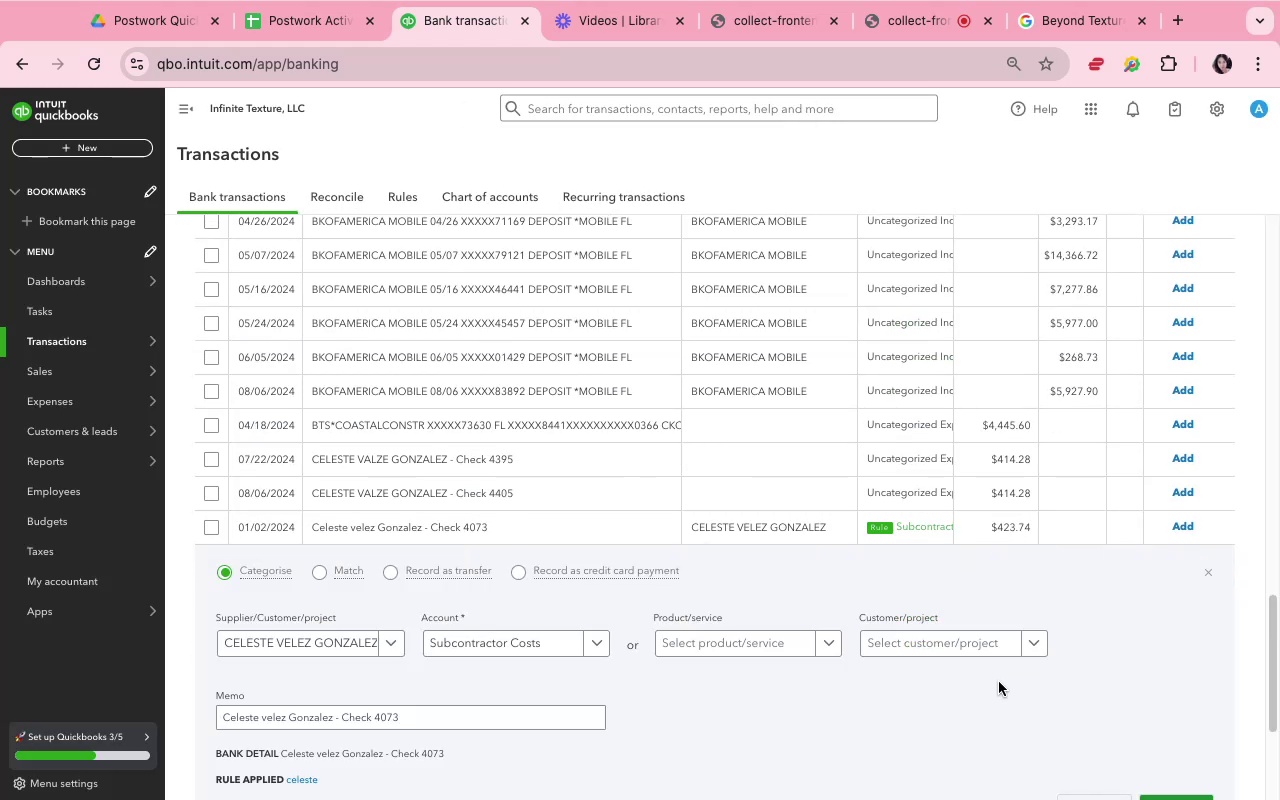 
left_click([1129, 662])
 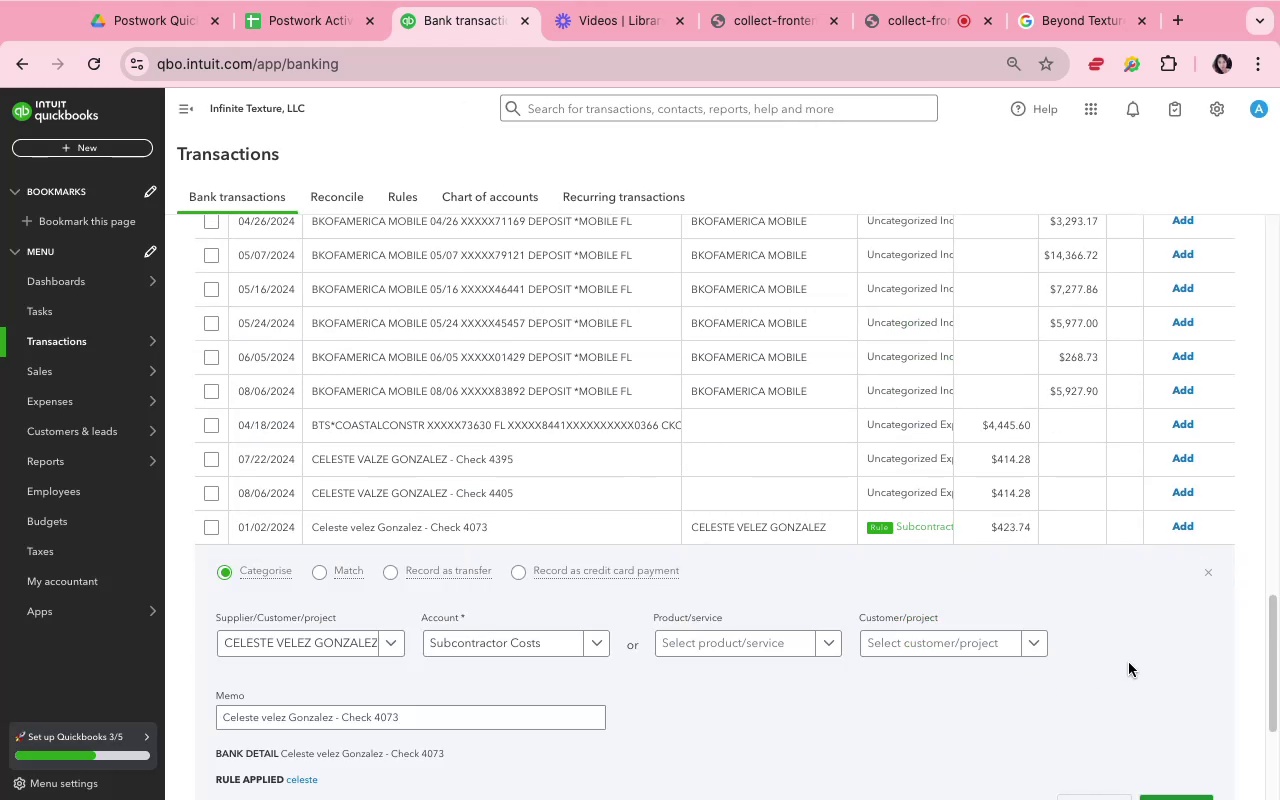 
scroll: coordinate [1130, 663], scroll_direction: down, amount: 5.0
 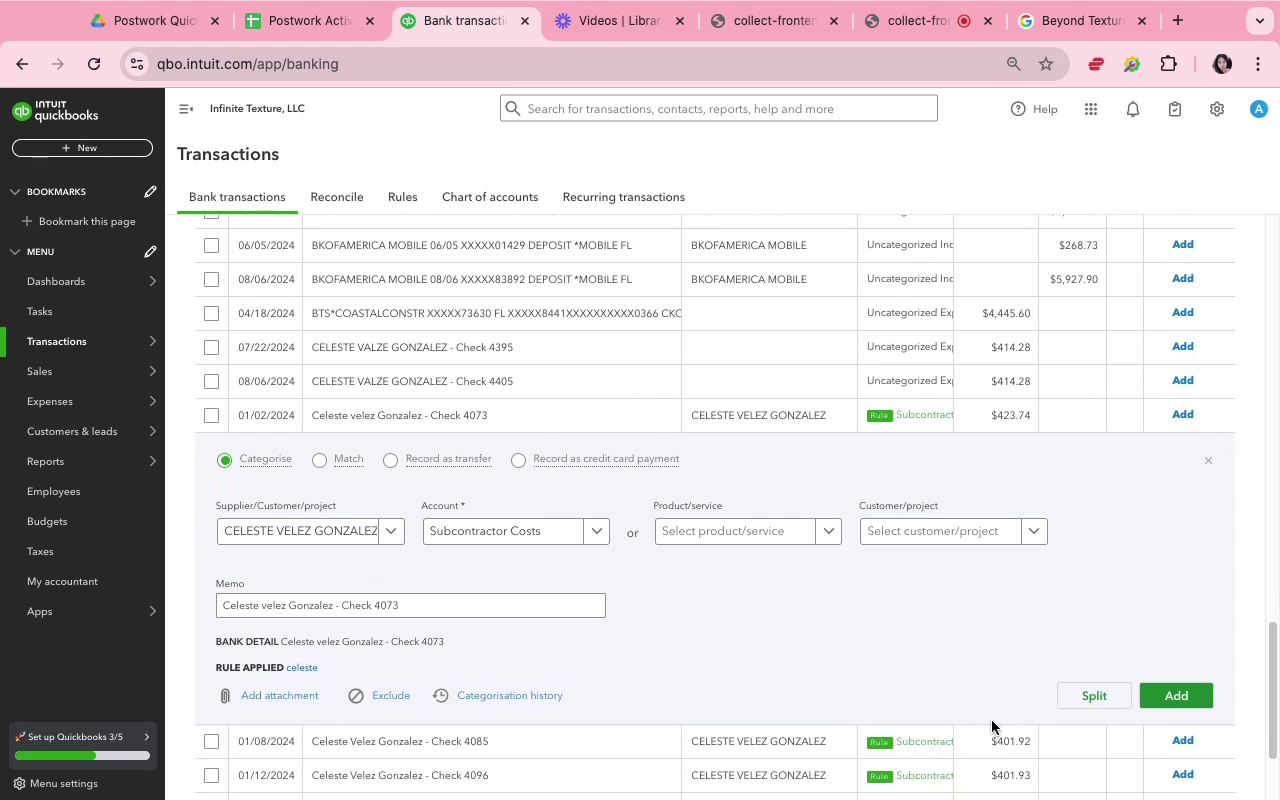 
left_click([940, 671])
 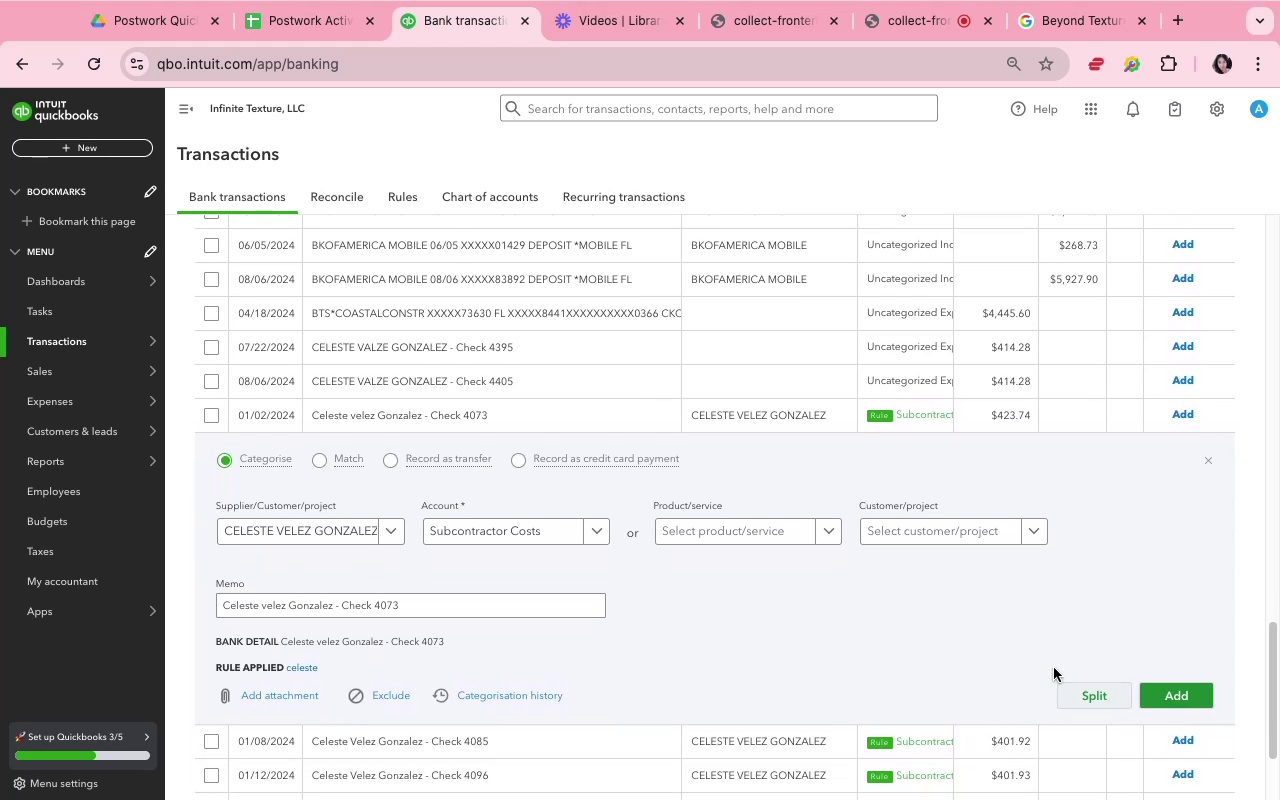 
left_click([951, 639])
 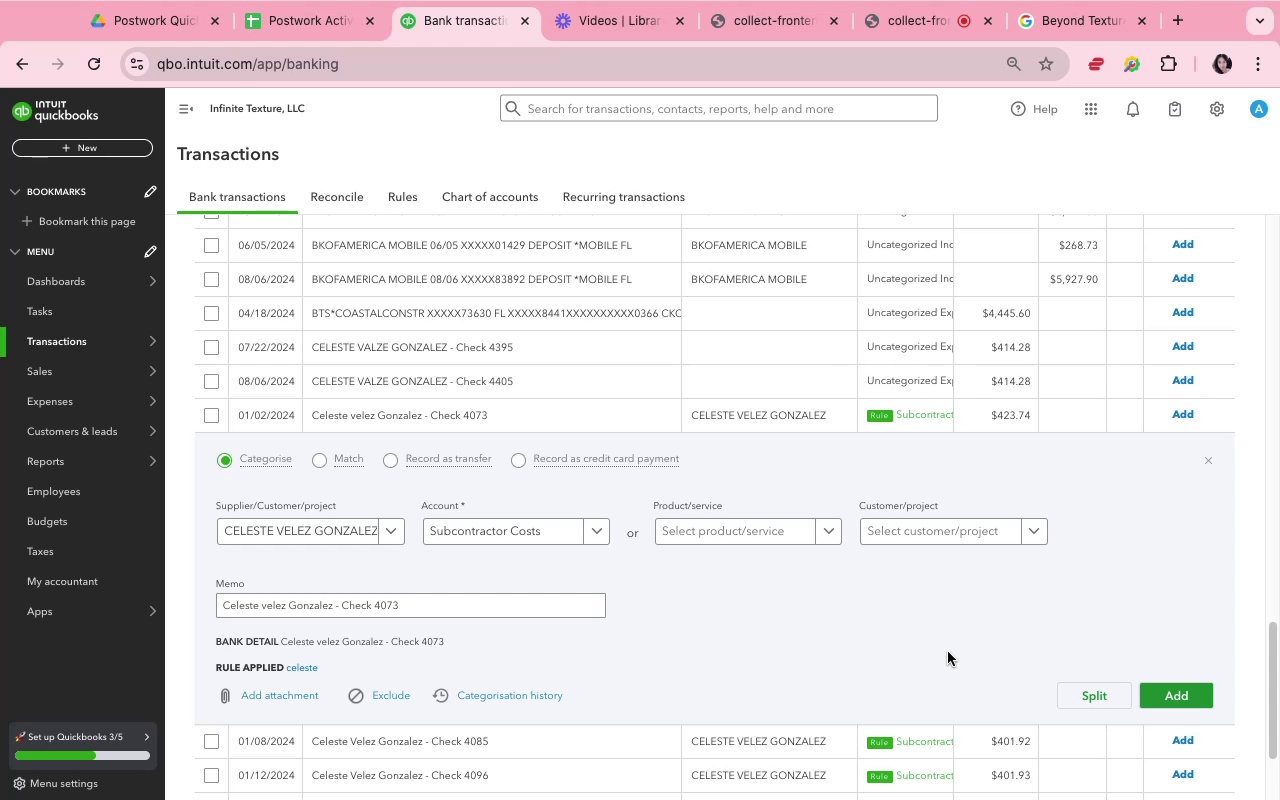 
wait(30.08)
 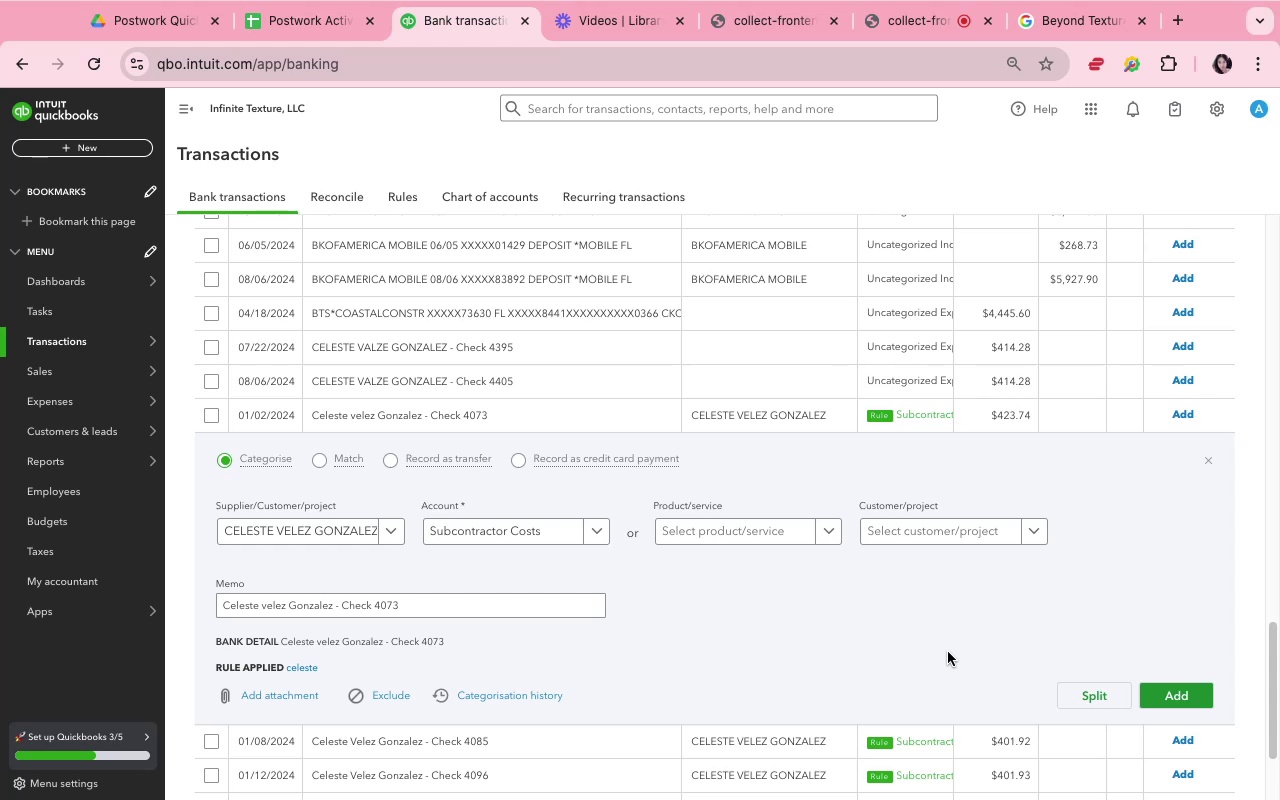 
left_click([950, 652])
 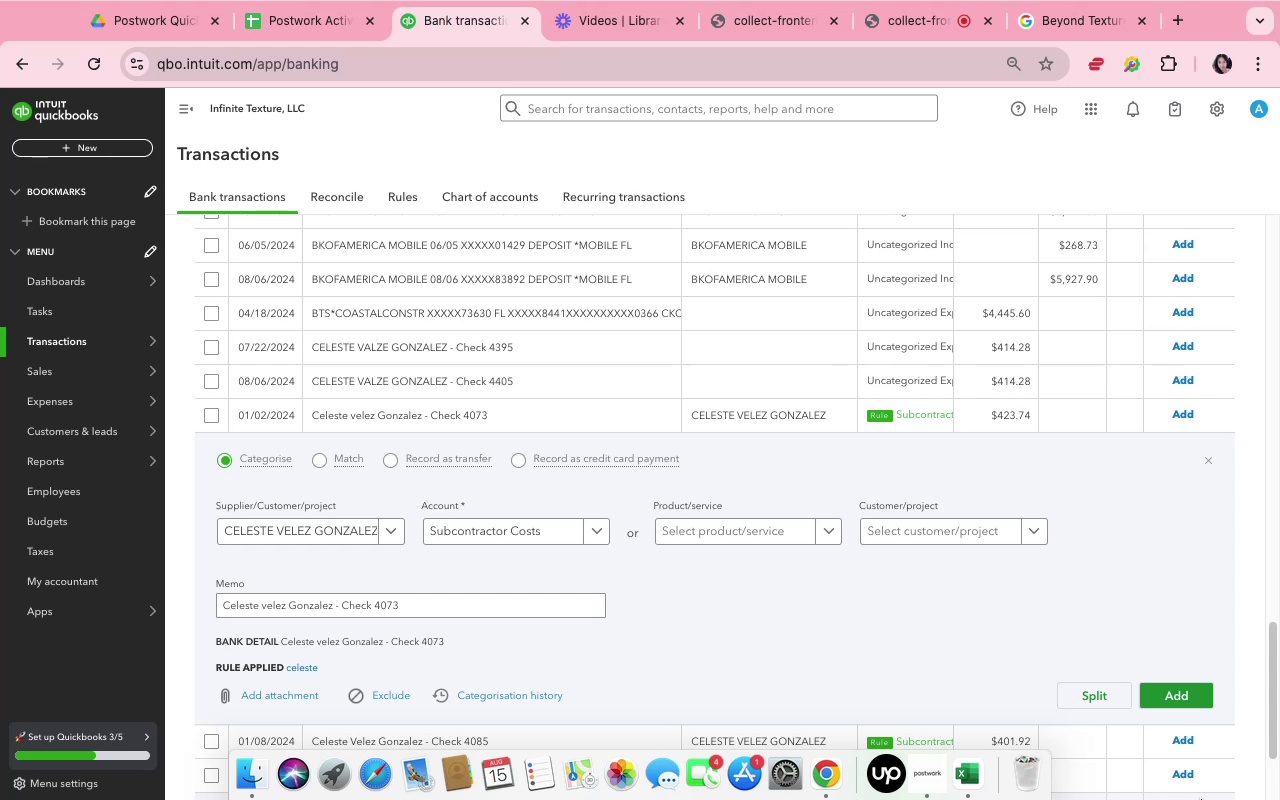 
wait(144.71)
 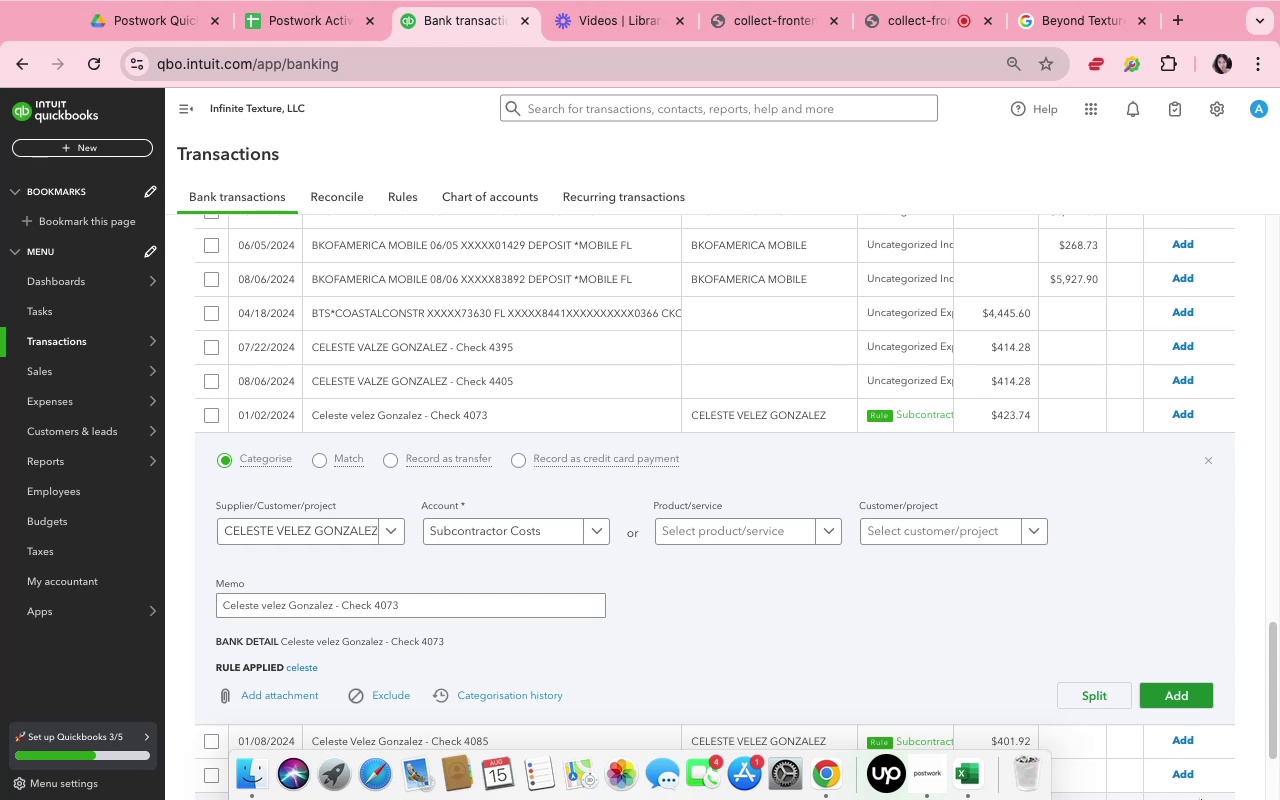 
left_click([1065, 584])
 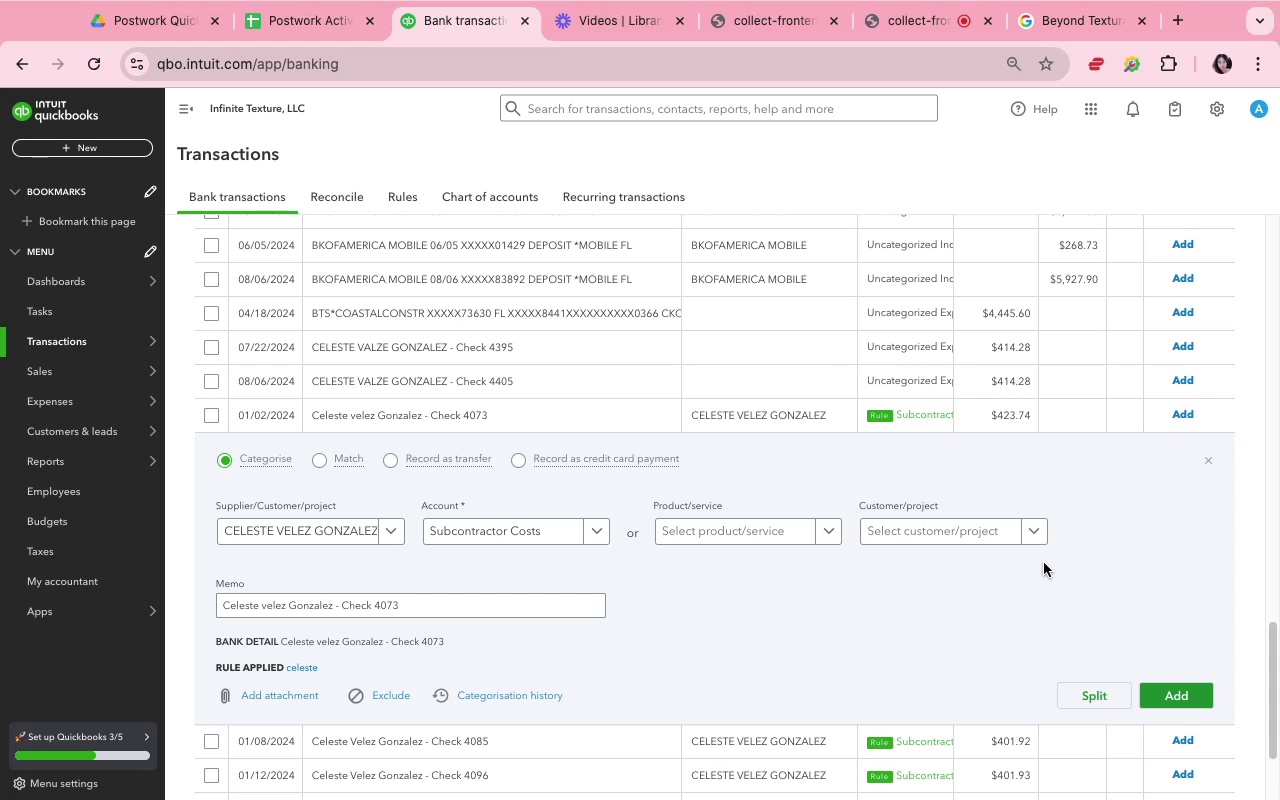 
left_click([1158, 672])
 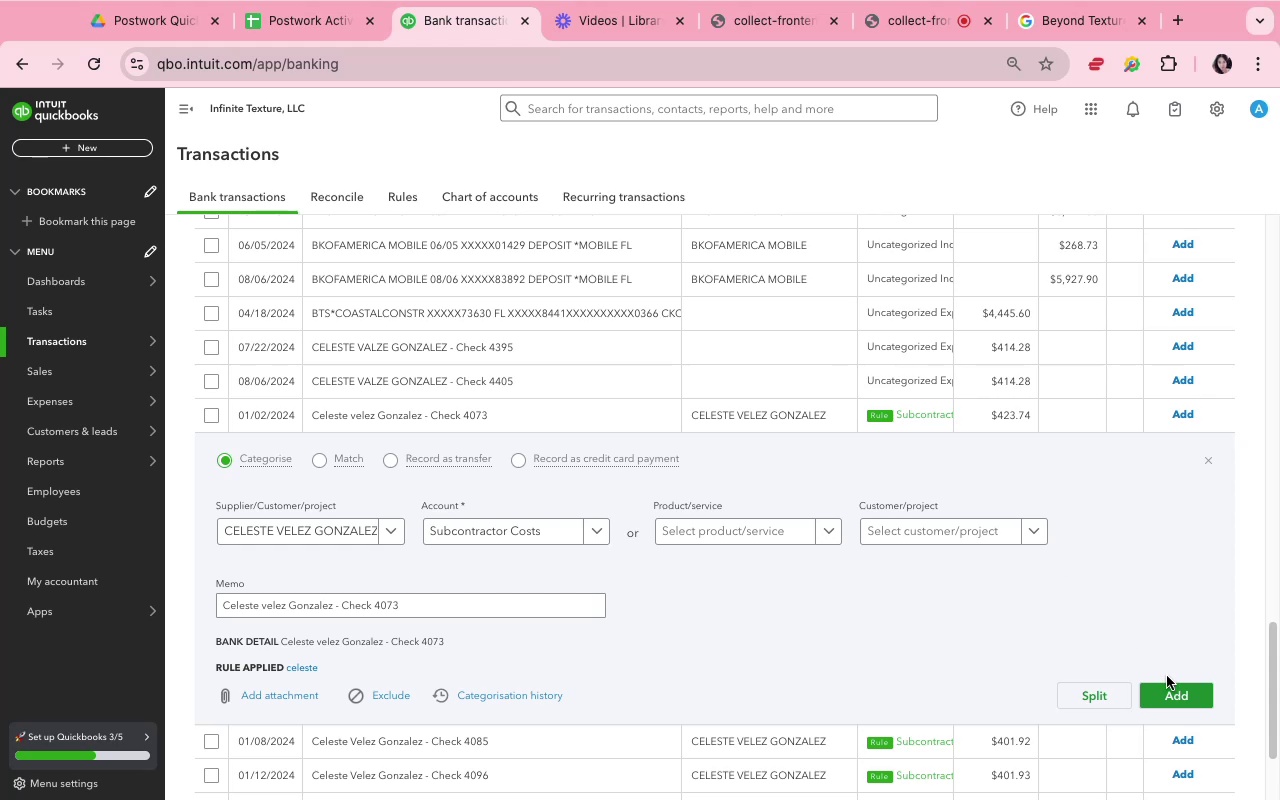 
left_click([1180, 694])
 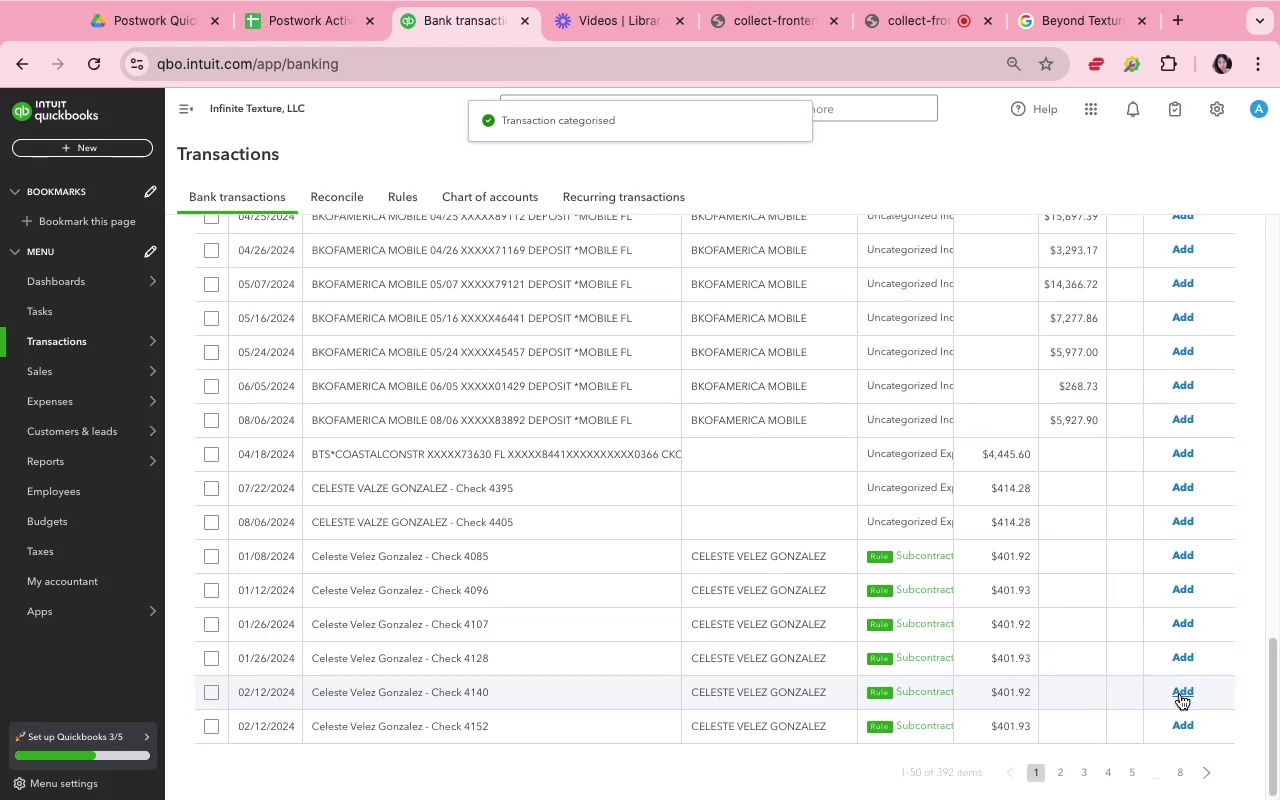 
wait(8.92)
 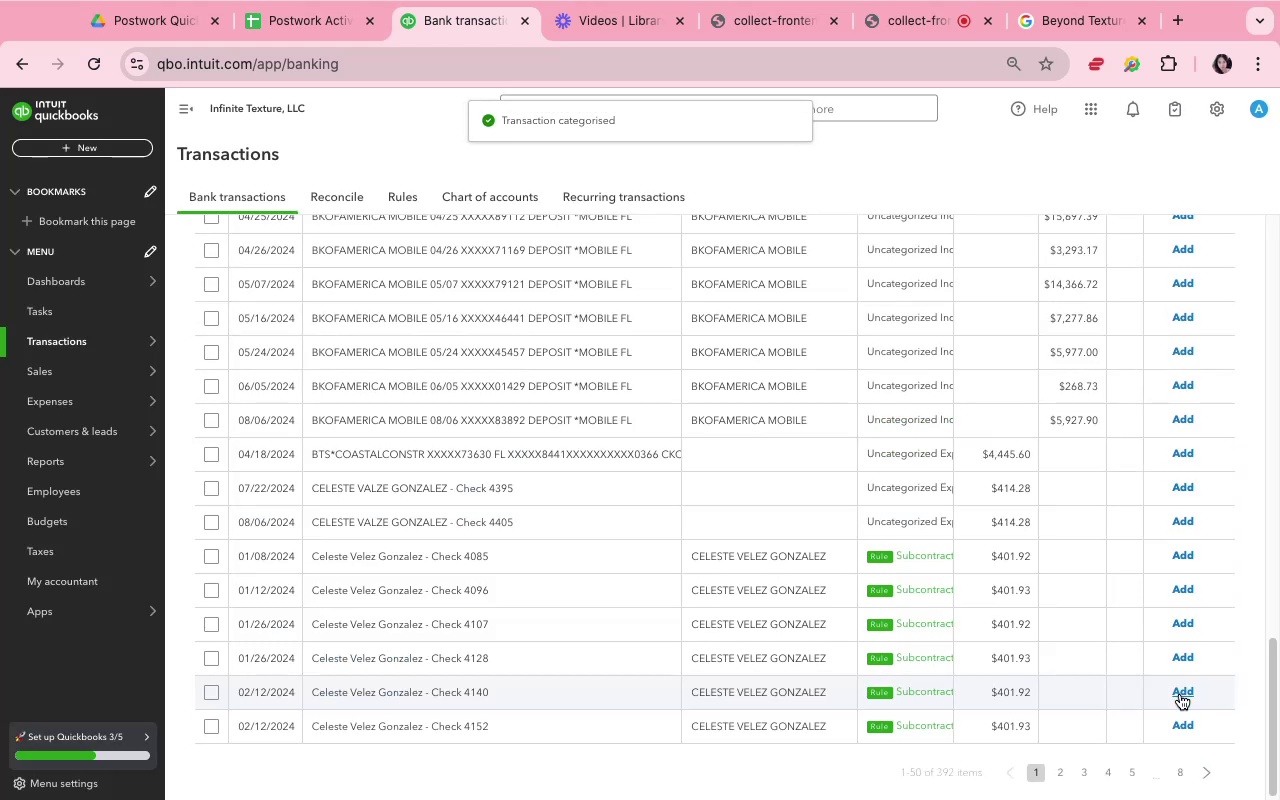 
left_click([673, 492])
 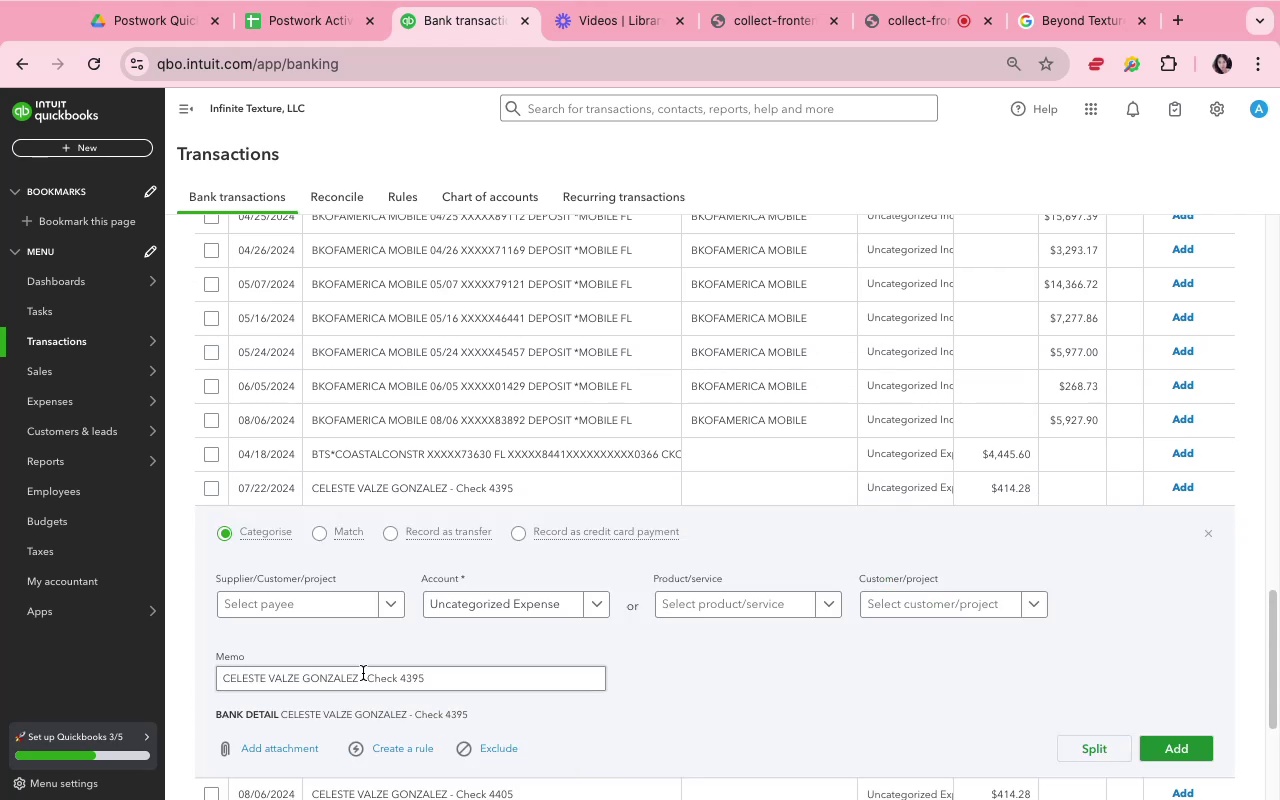 
left_click([327, 620])
 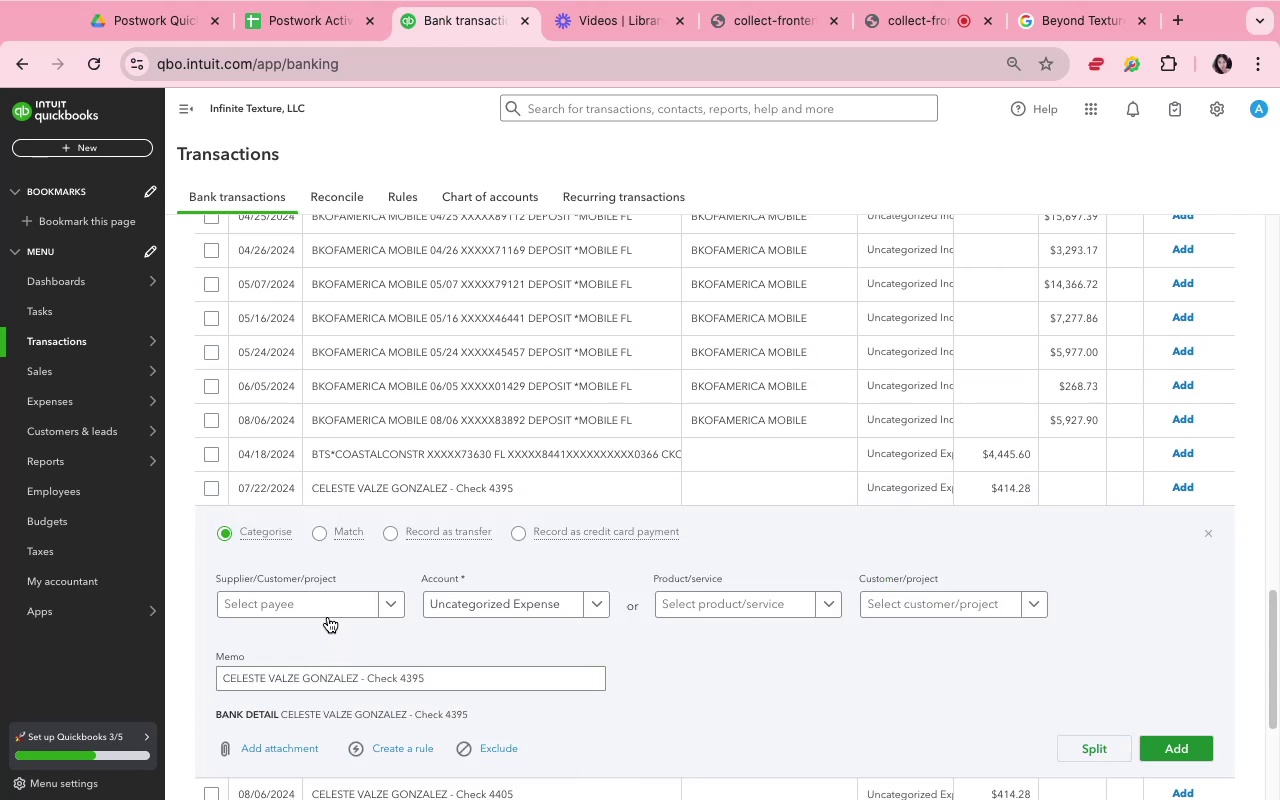 
double_click([328, 613])
 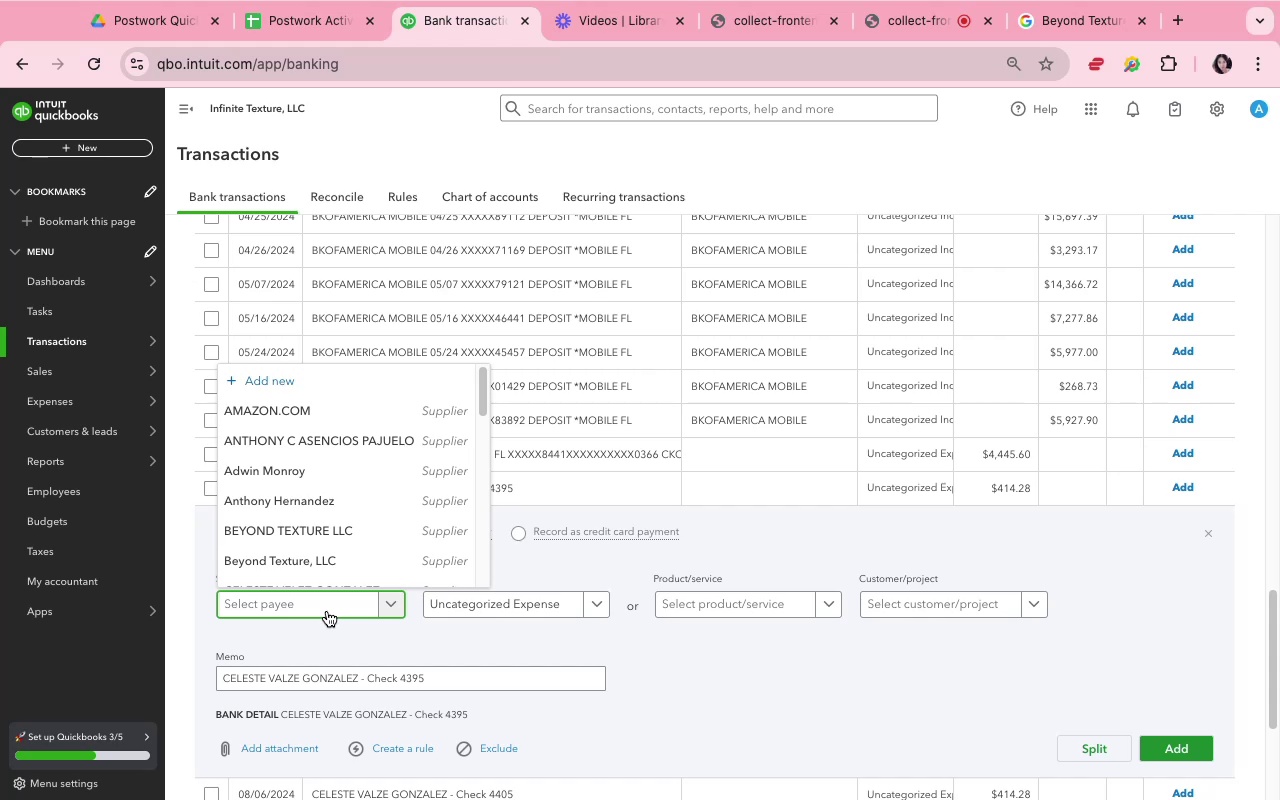 
wait(29.0)
 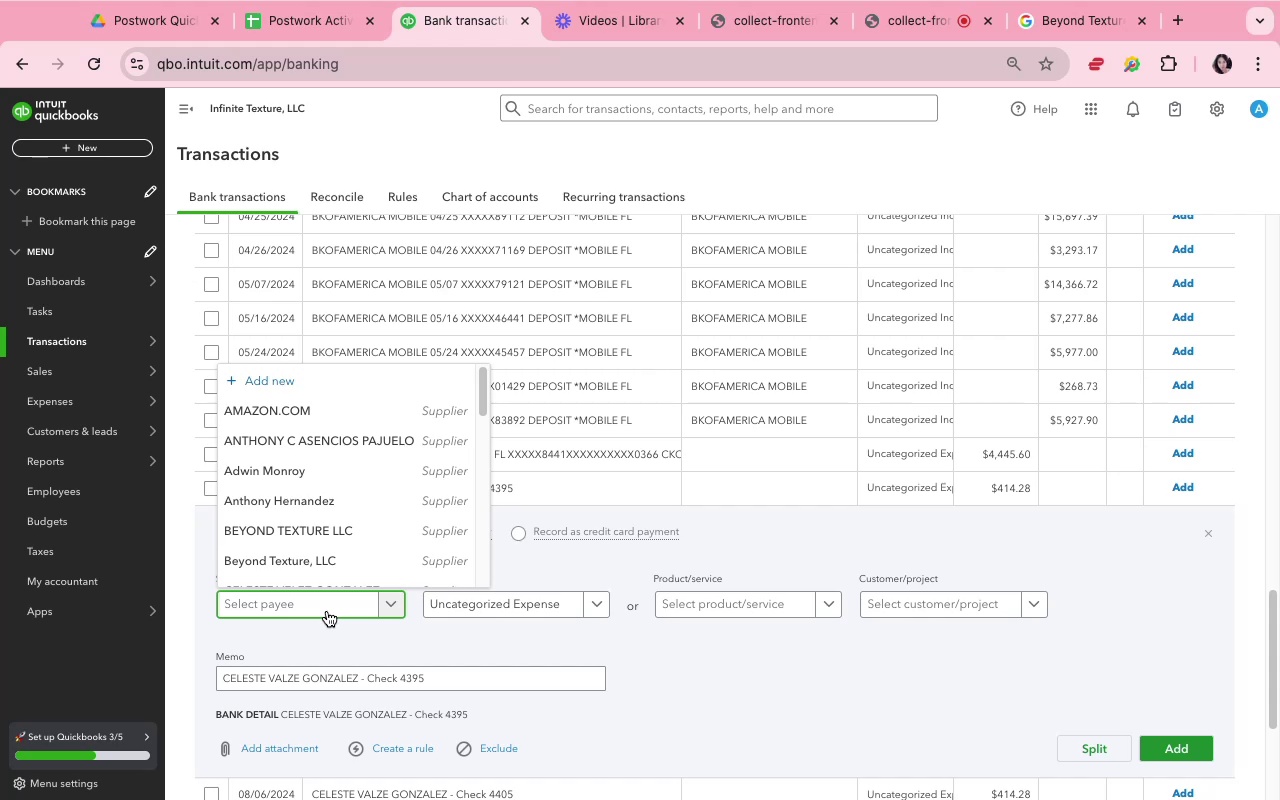 
type(ce)
 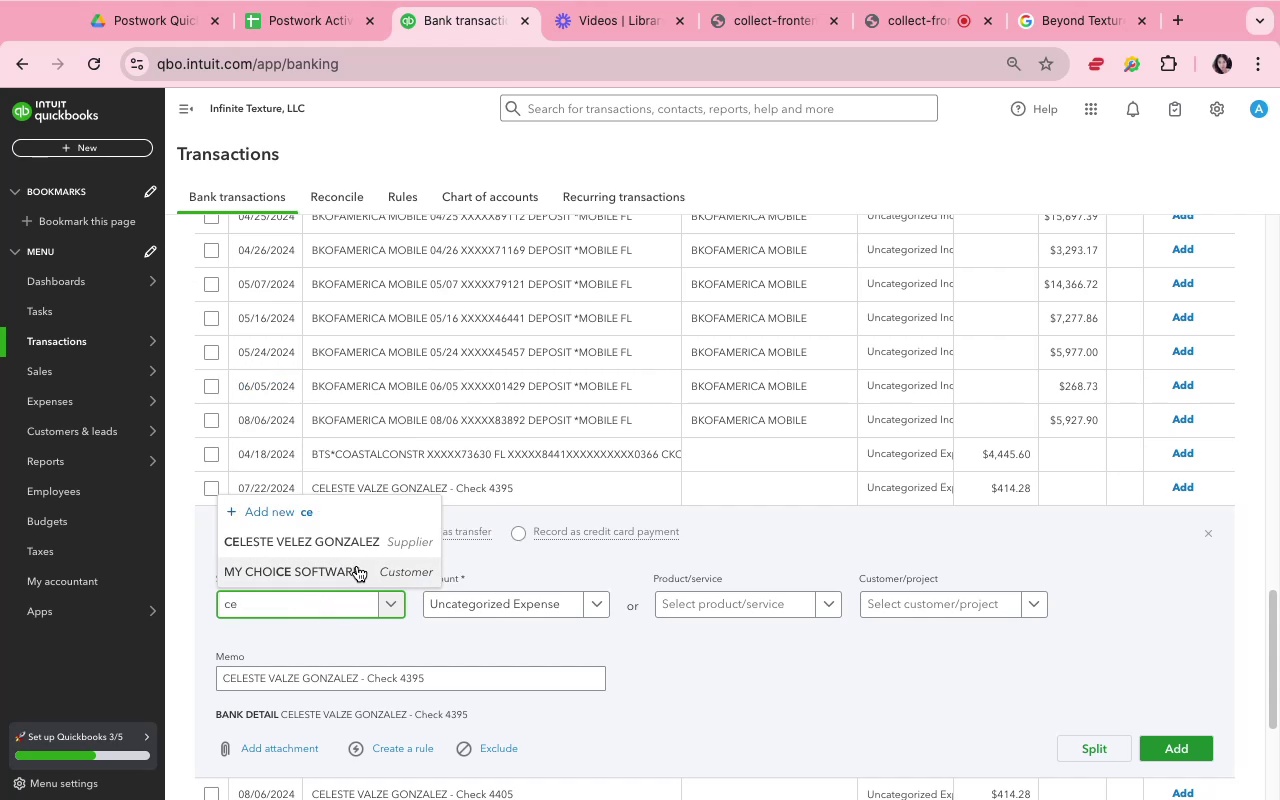 
left_click([353, 548])
 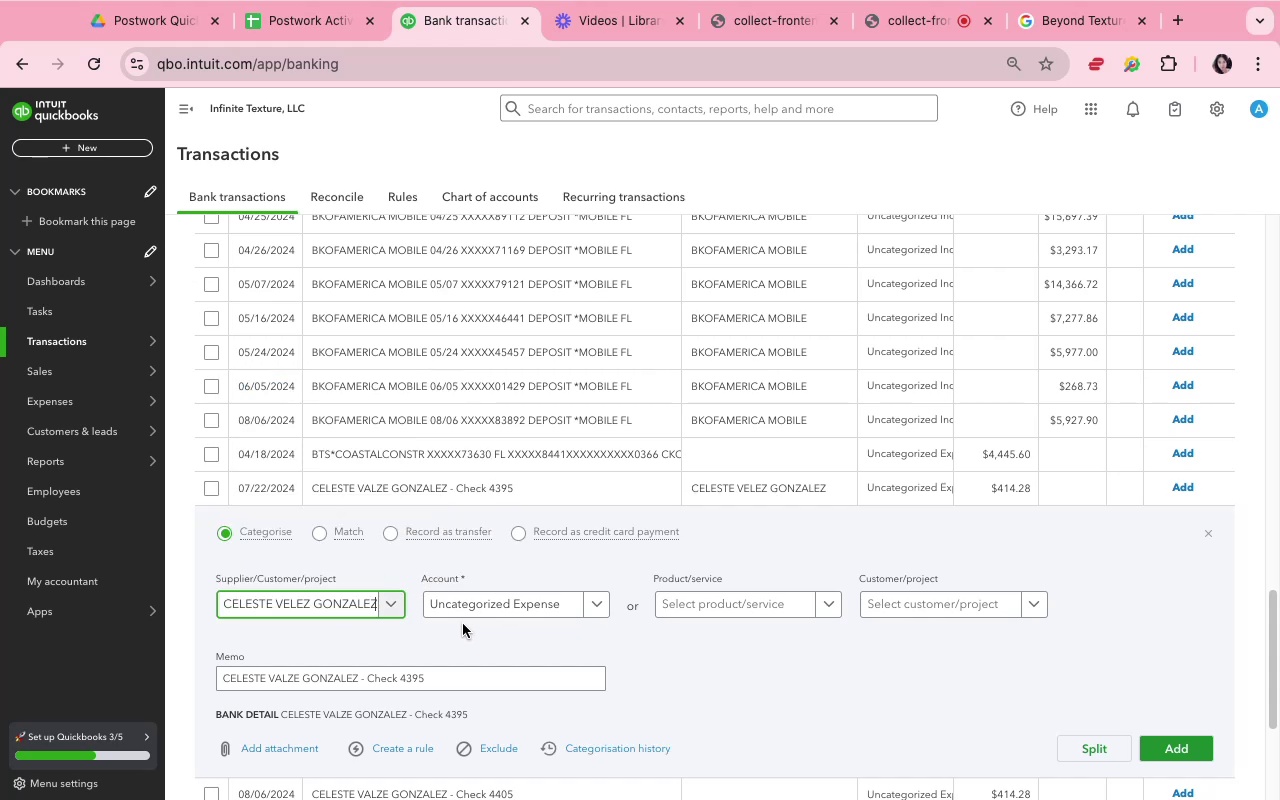 
left_click([465, 614])
 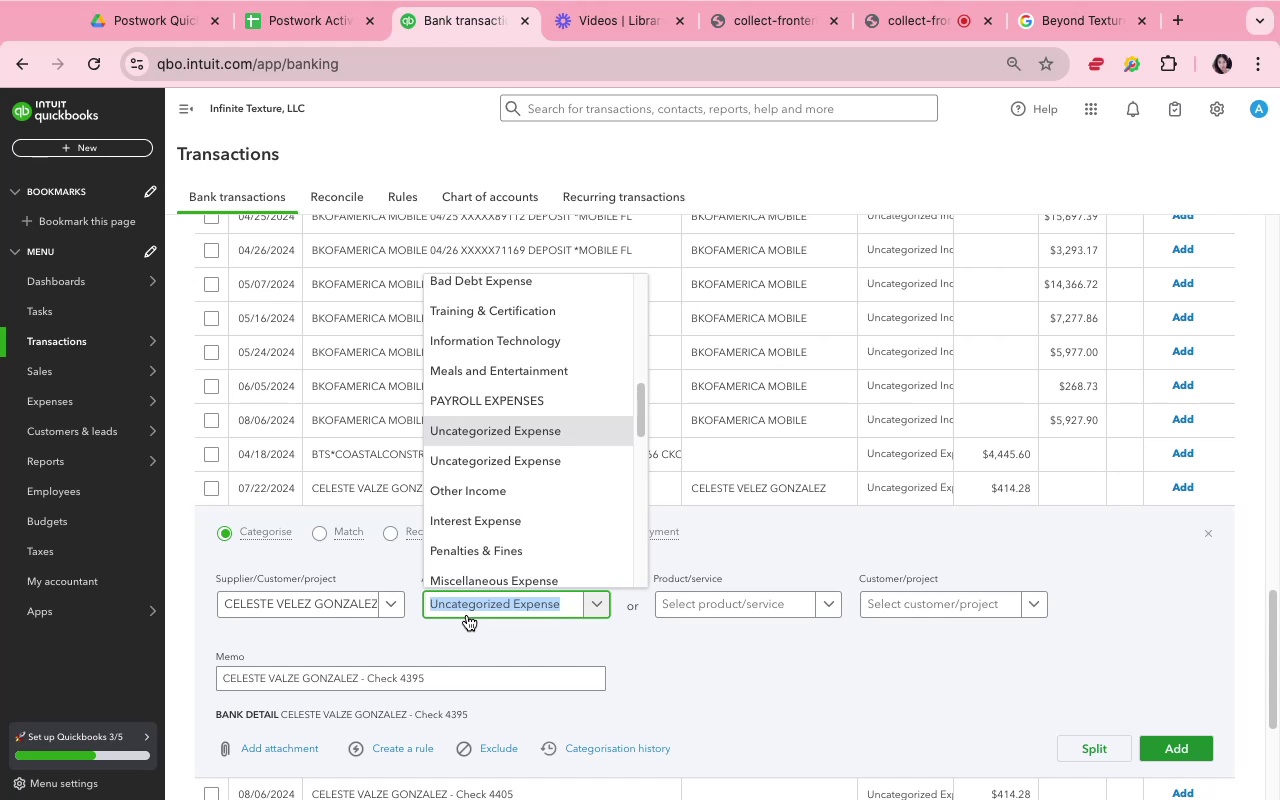 
type(sub)
 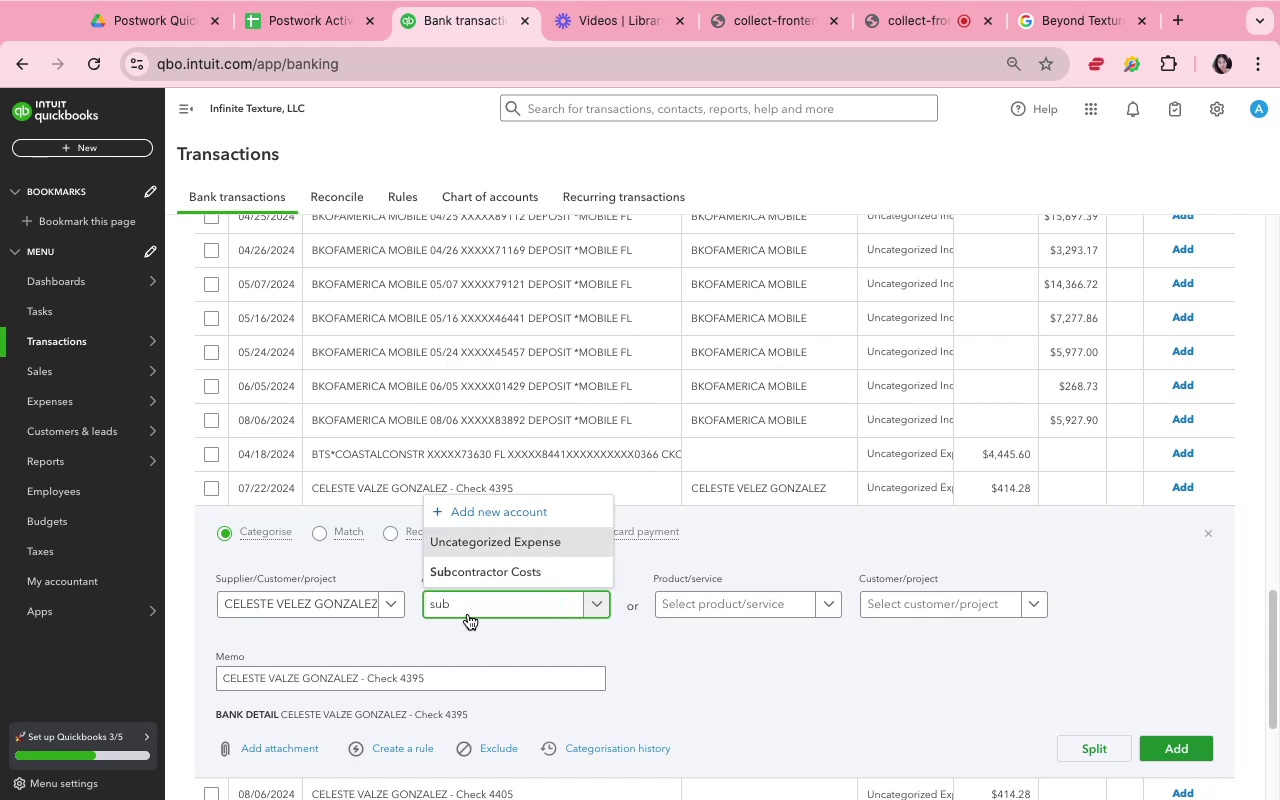 
left_click([476, 574])
 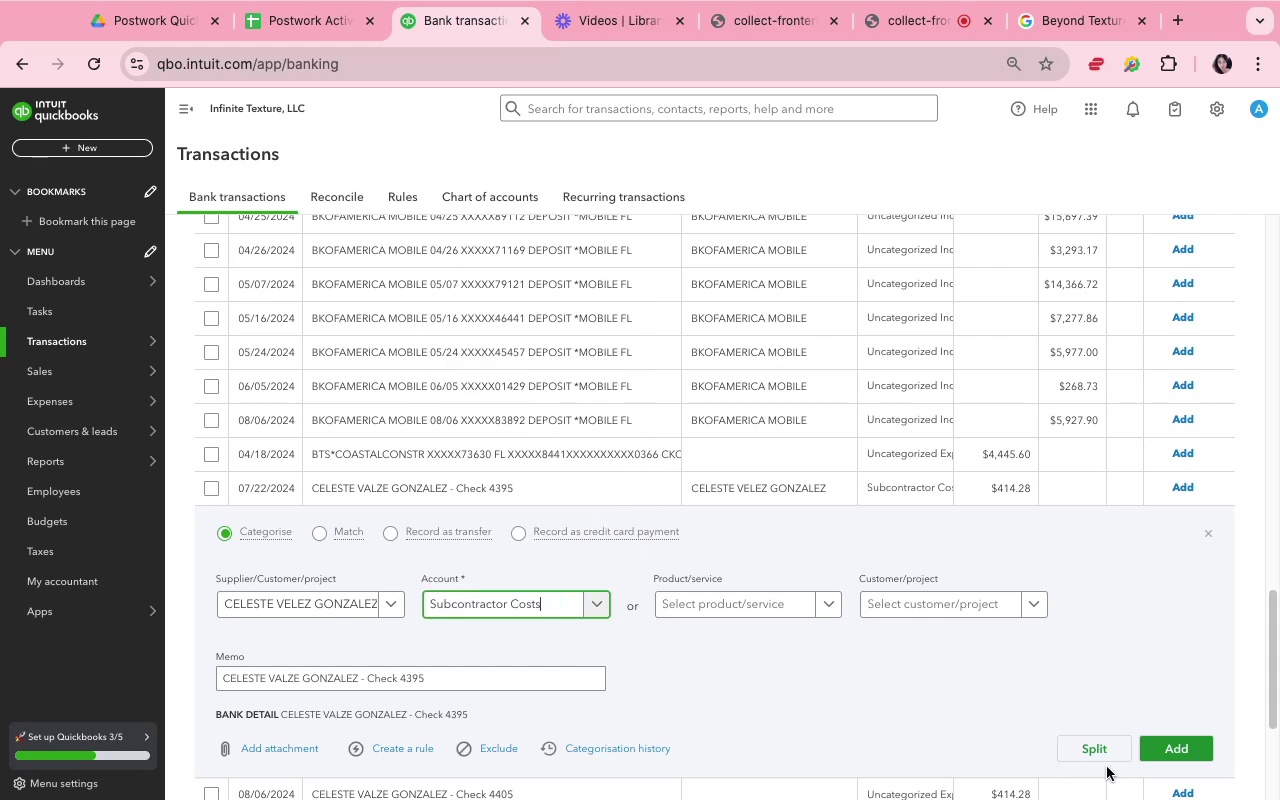 
left_click([1170, 757])
 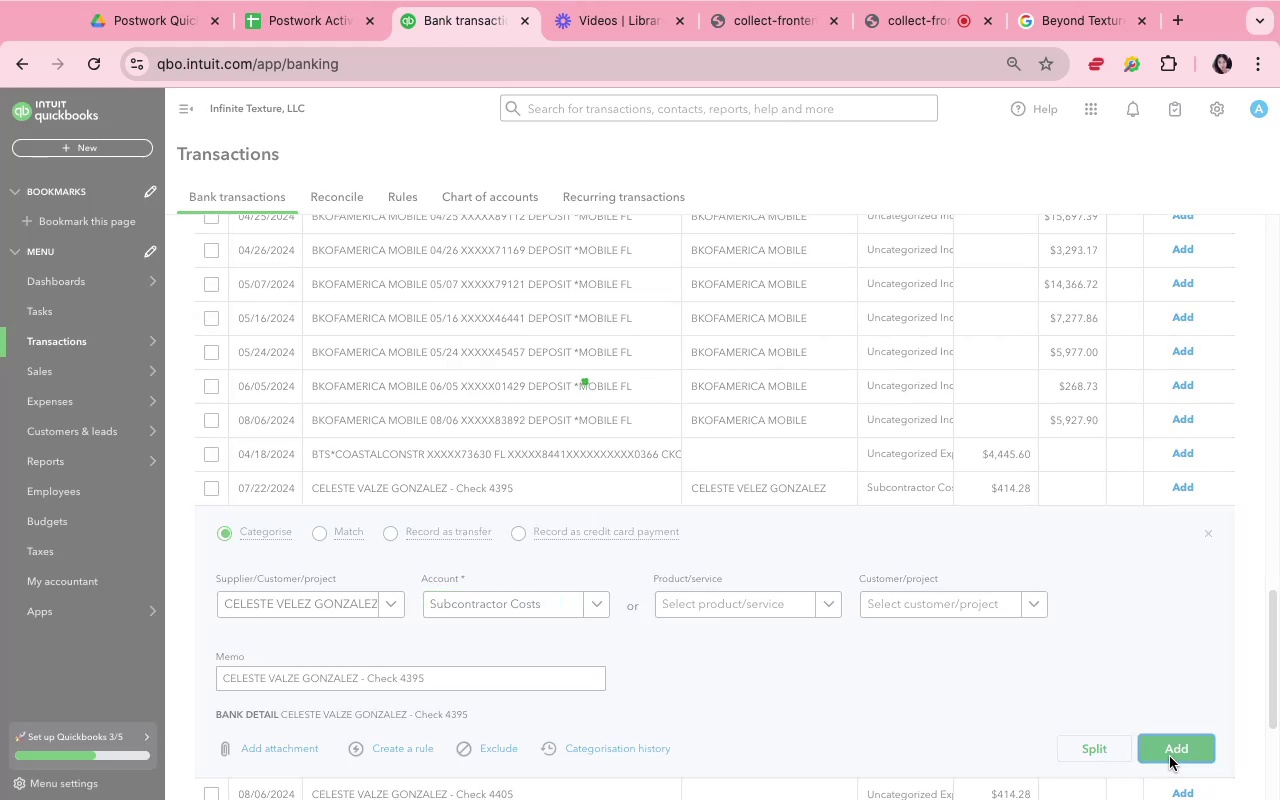 
mouse_move([869, 683])
 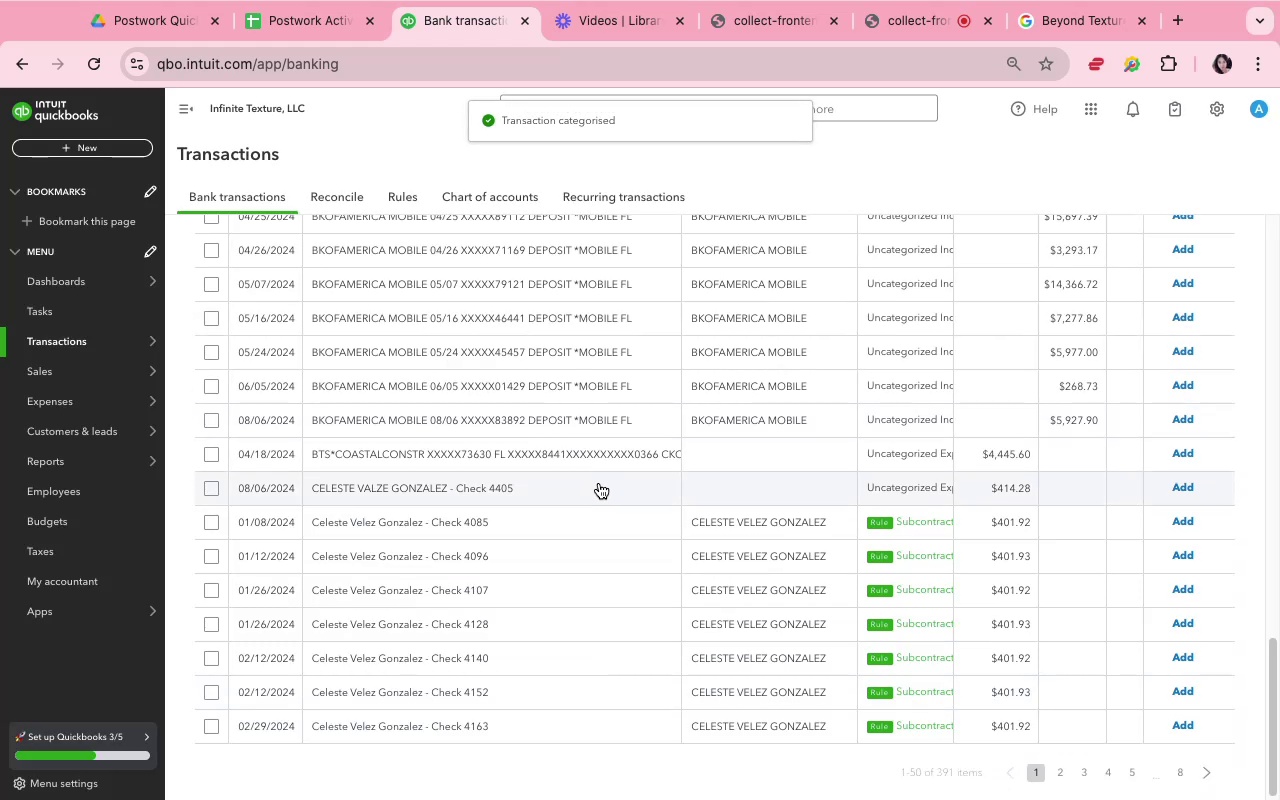 
scroll: coordinate [660, 543], scroll_direction: down, amount: 12.0
 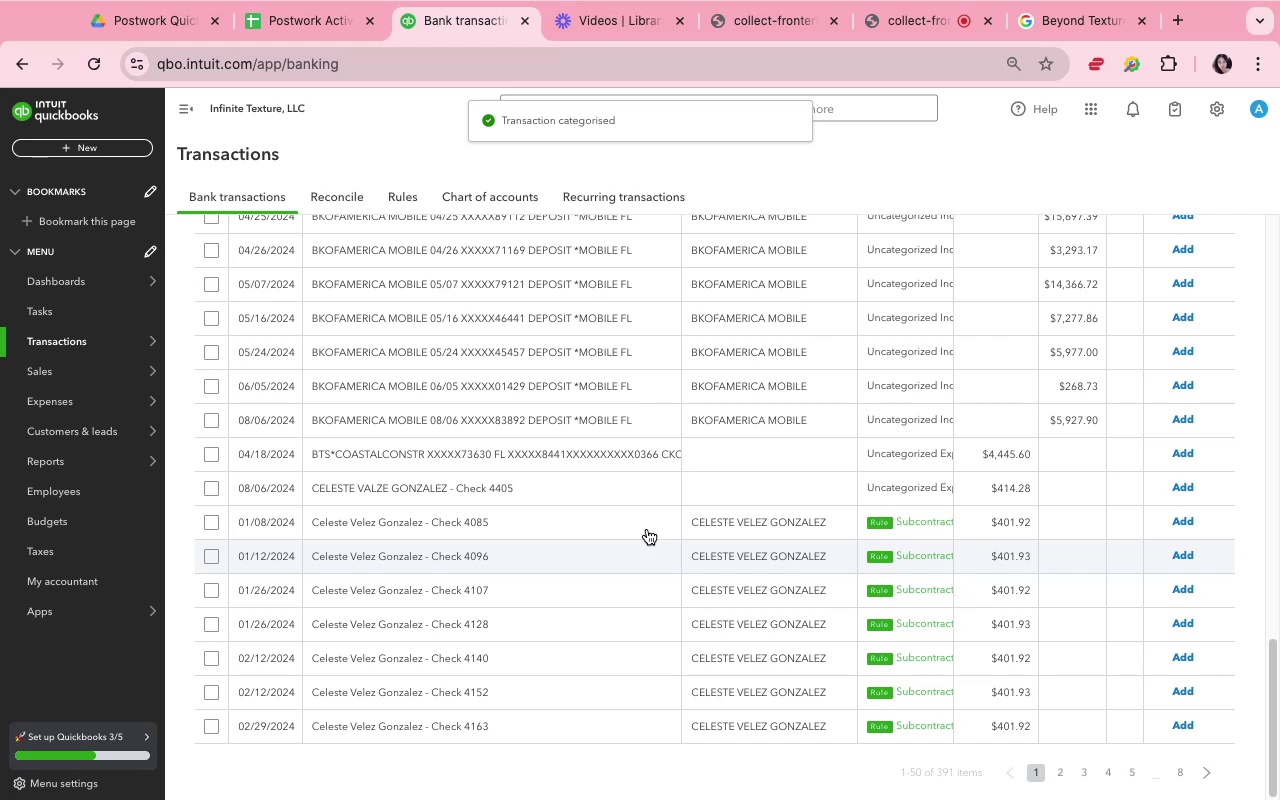 
left_click([635, 518])
 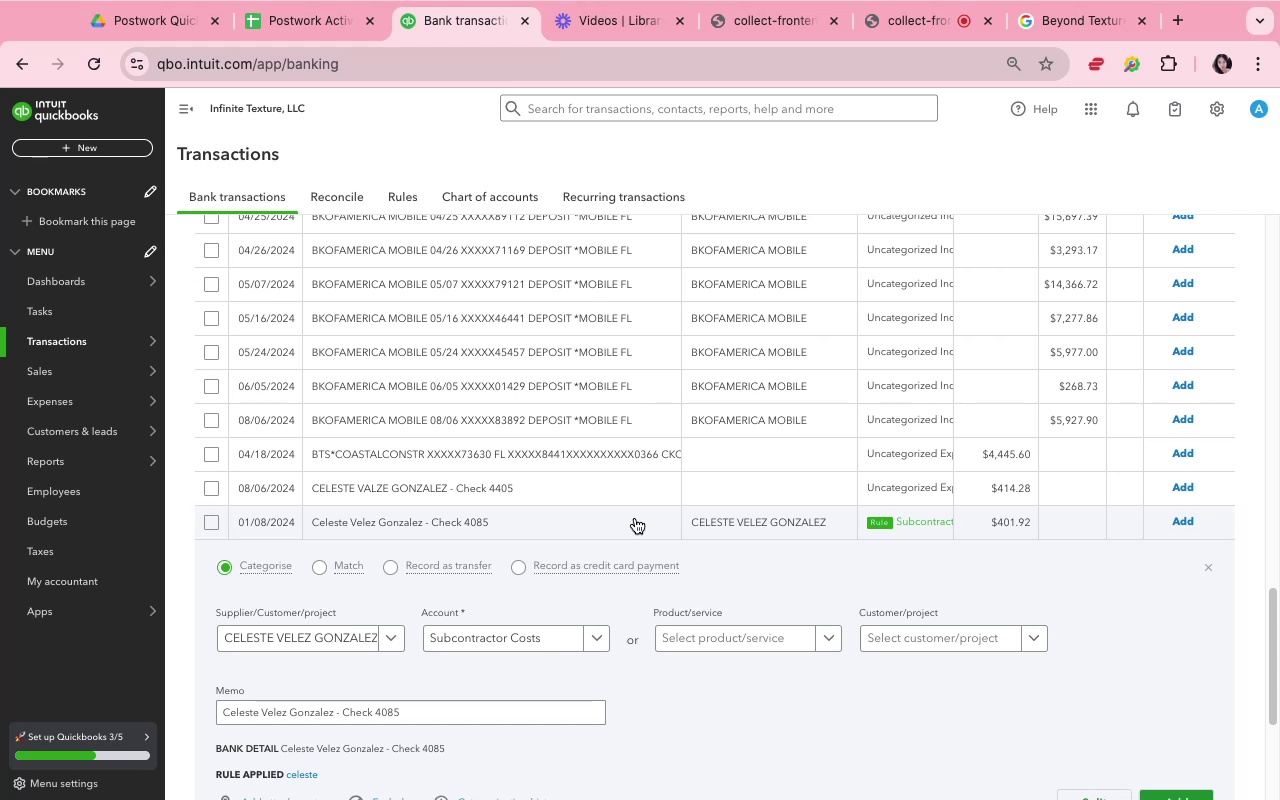 
wait(54.54)
 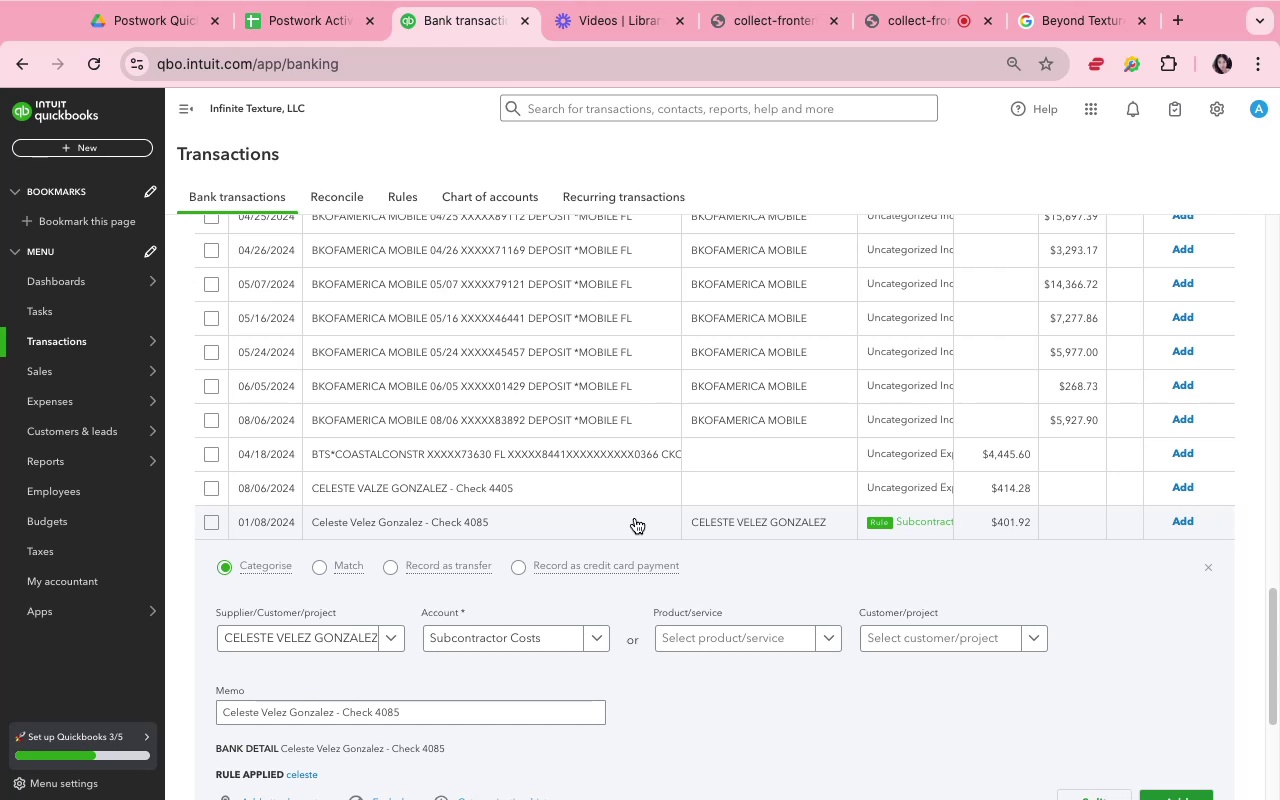 
left_click([785, 693])
 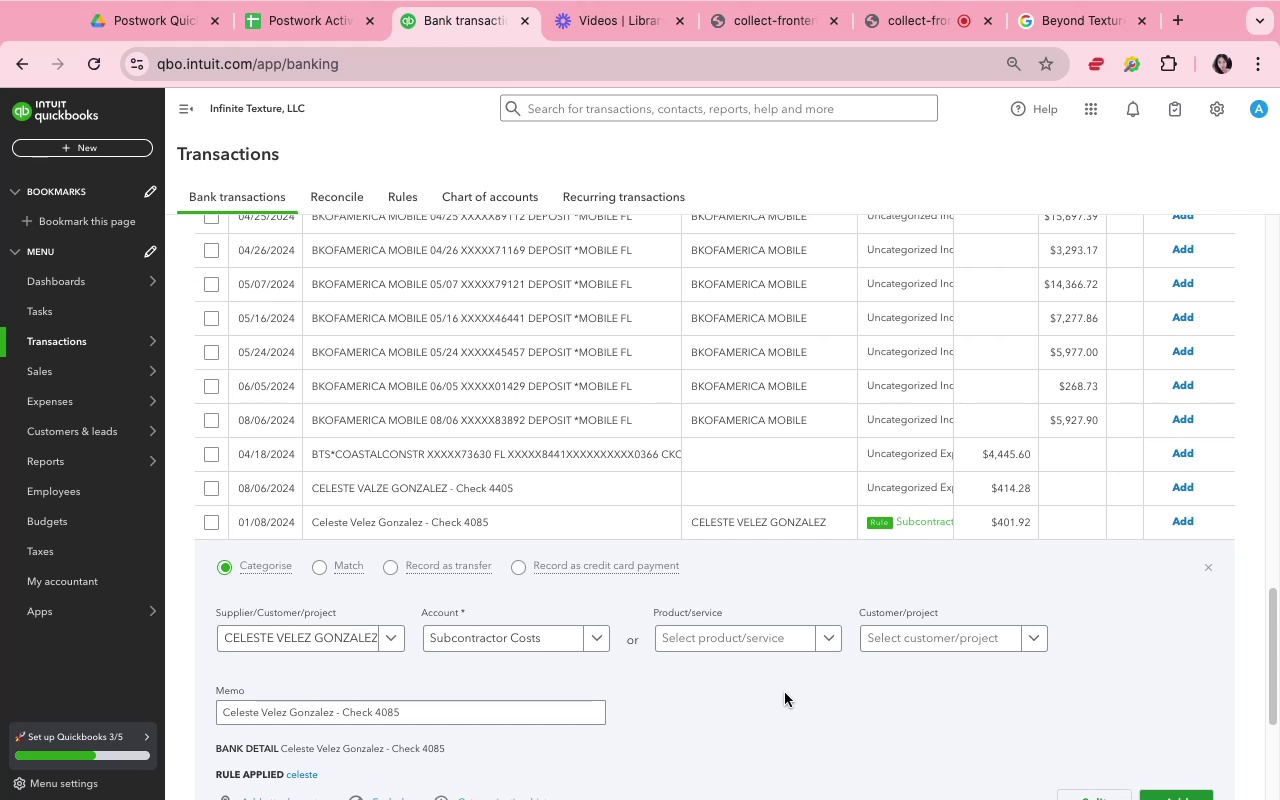 
wait(7.52)
 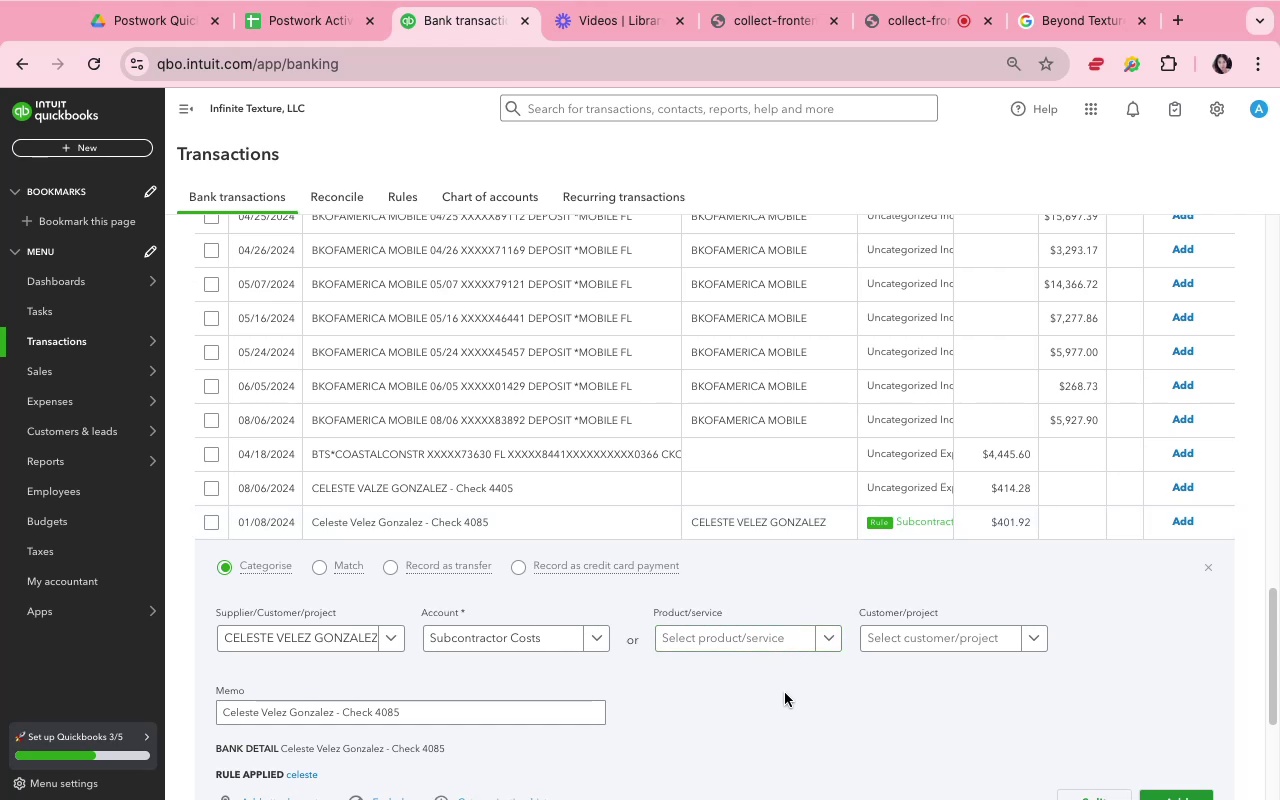 
scroll: coordinate [806, 717], scroll_direction: down, amount: 4.0
 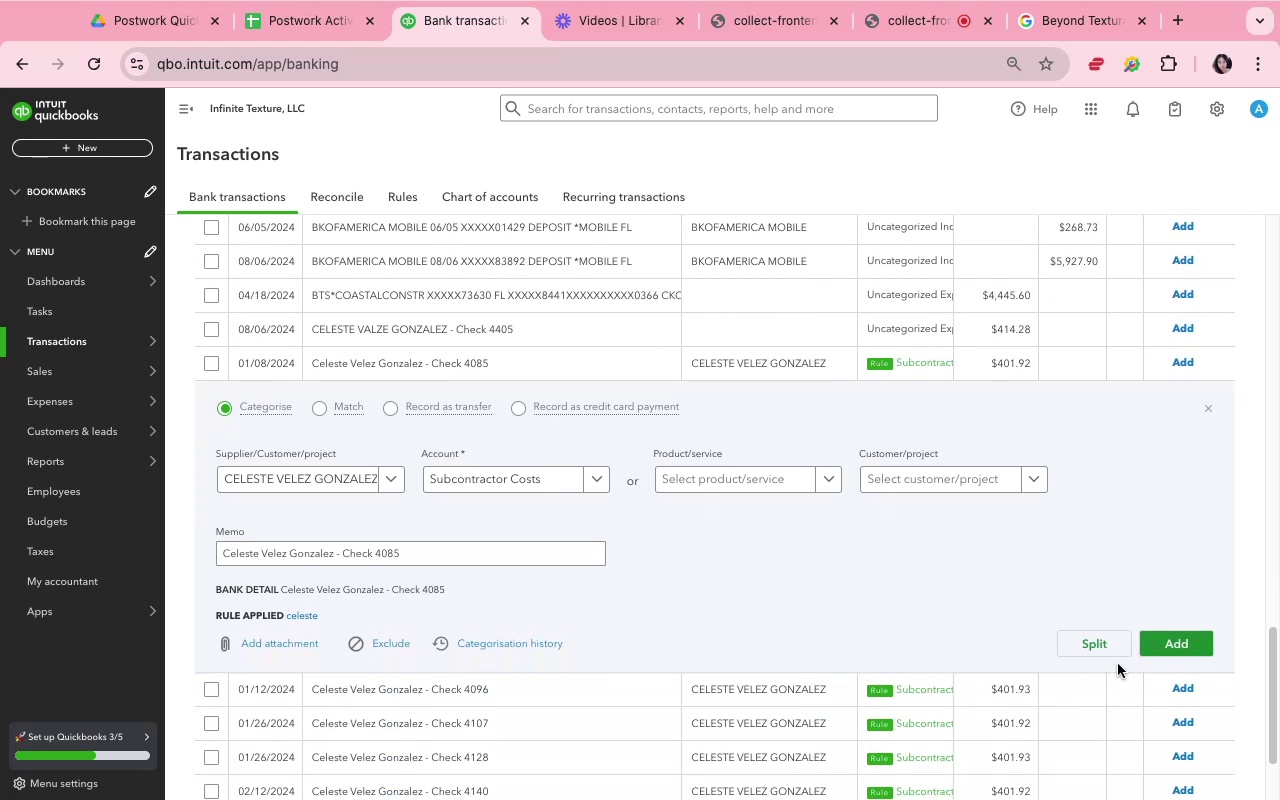 
left_click([1153, 649])
 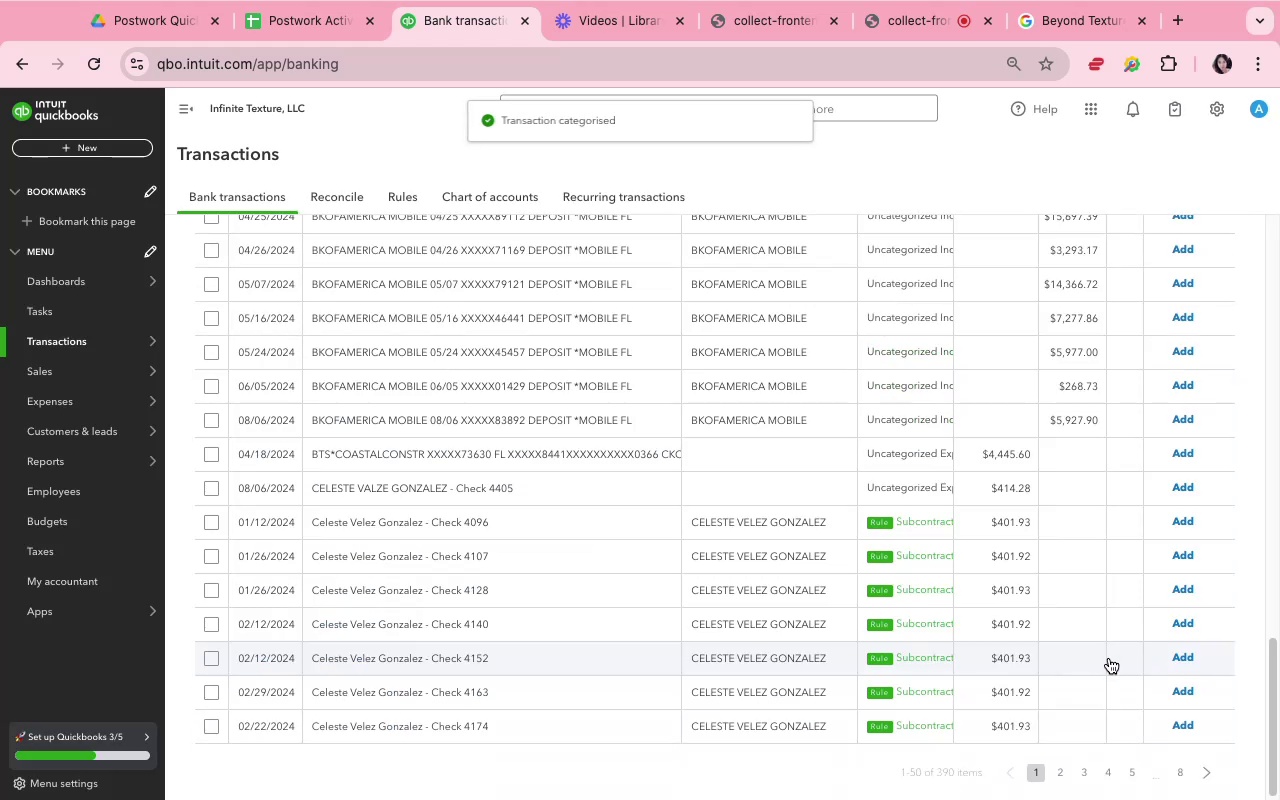 
left_click([729, 516])
 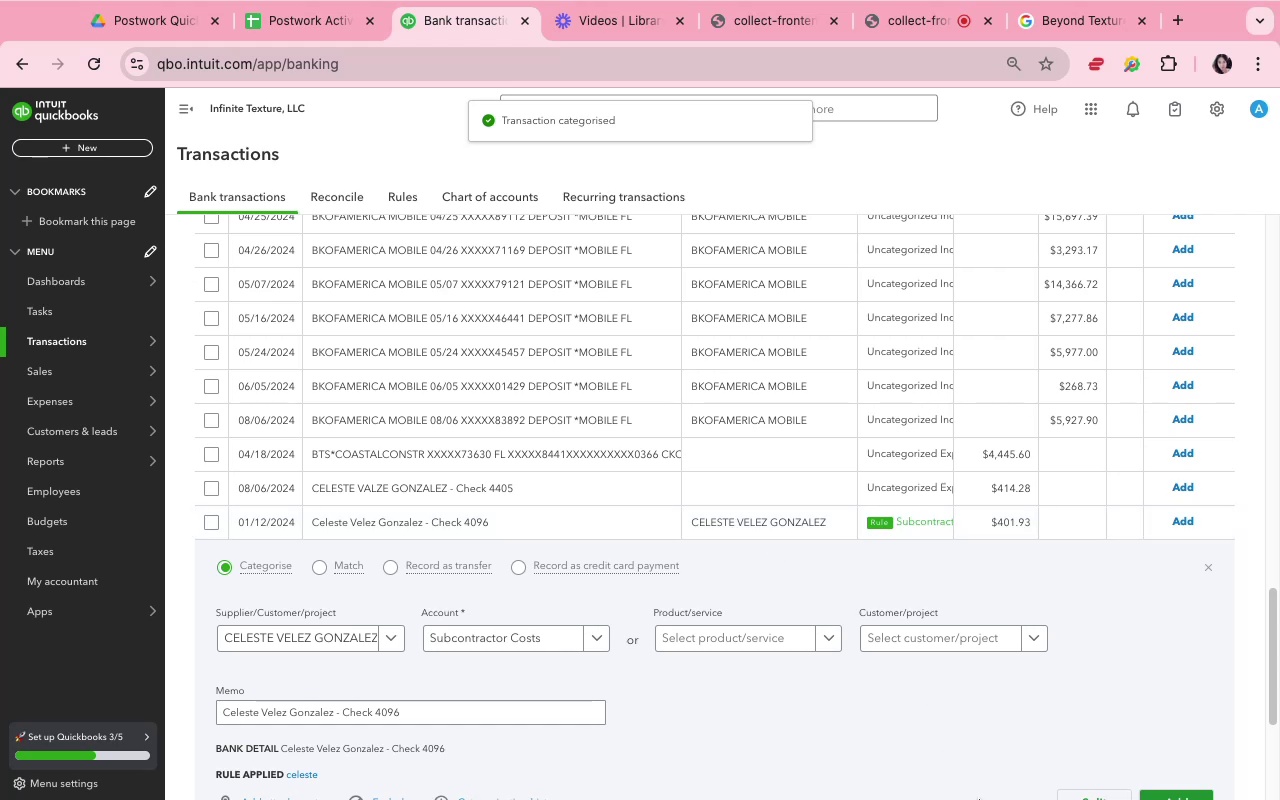 
left_click([897, 705])
 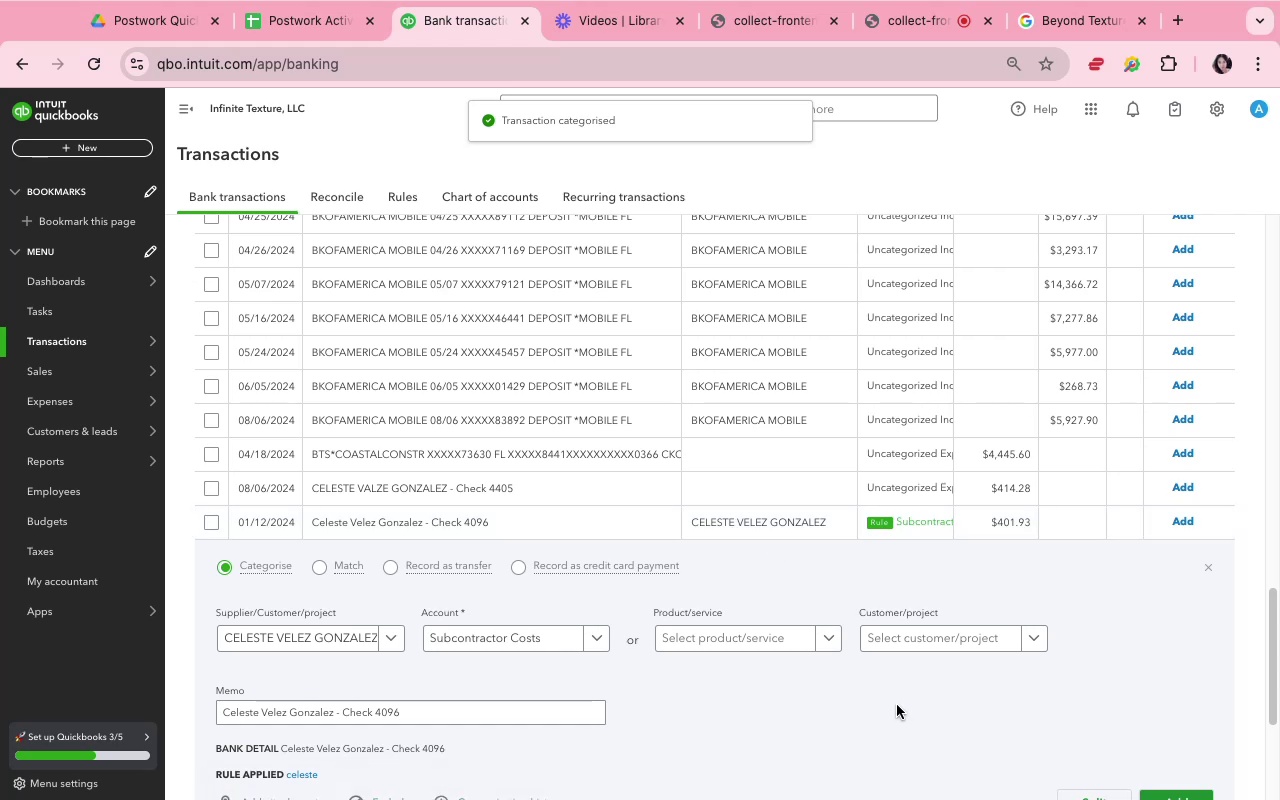 
scroll: coordinate [903, 706], scroll_direction: down, amount: 4.0
 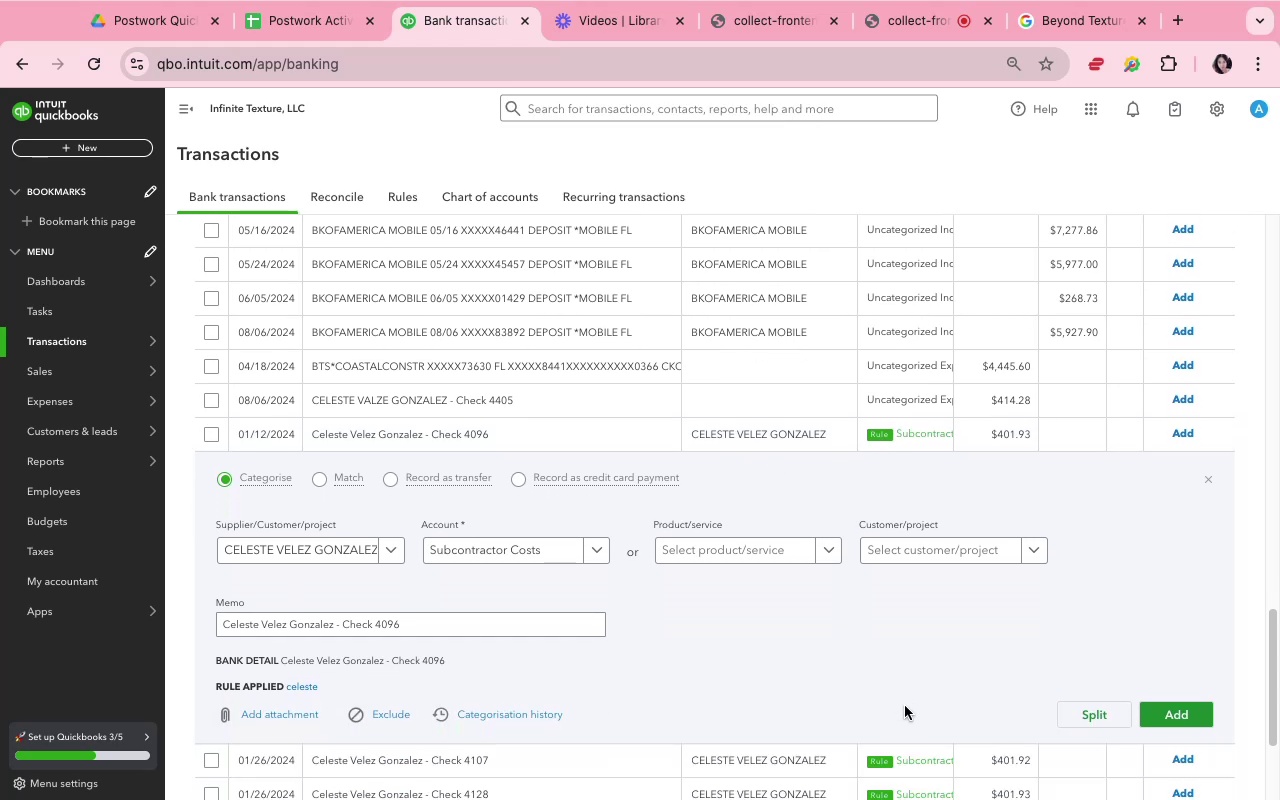 
scroll: coordinate [905, 706], scroll_direction: up, amount: 15.0
 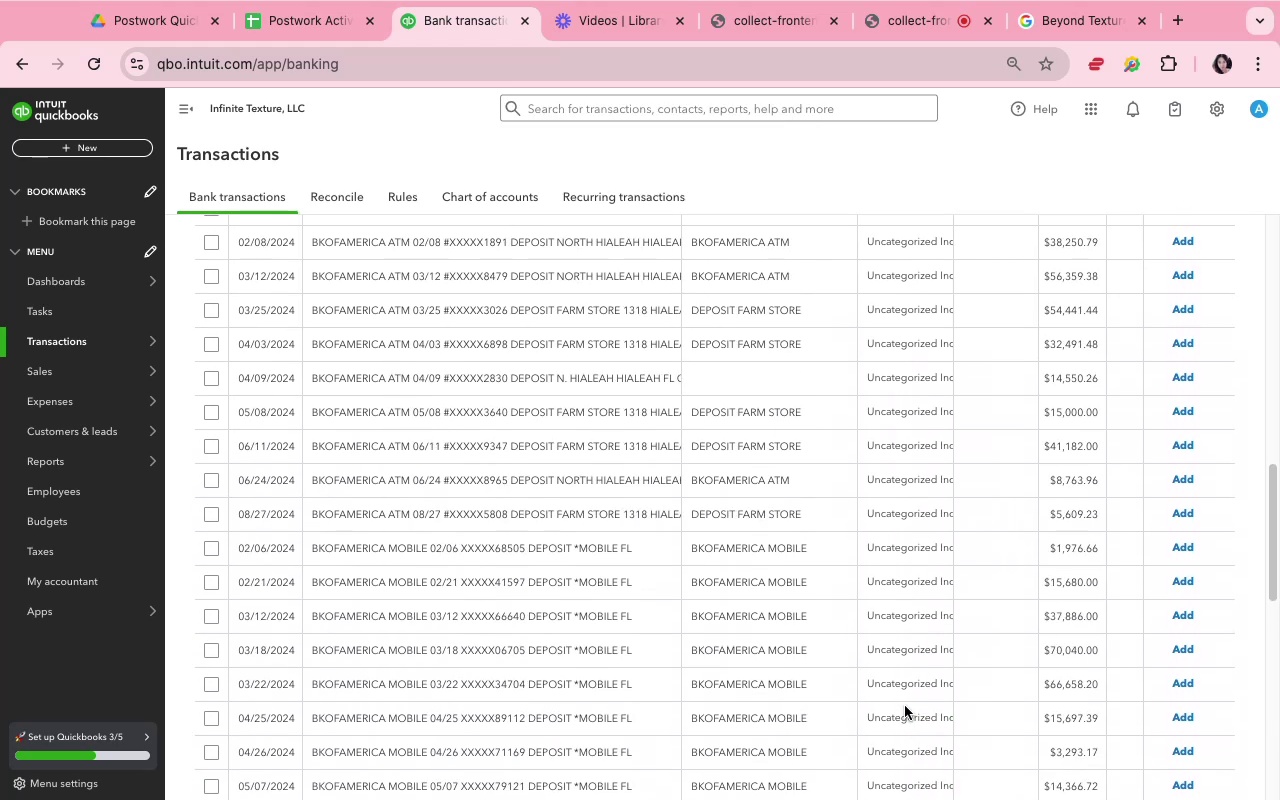 
scroll: coordinate [908, 709], scroll_direction: down, amount: 12.0
 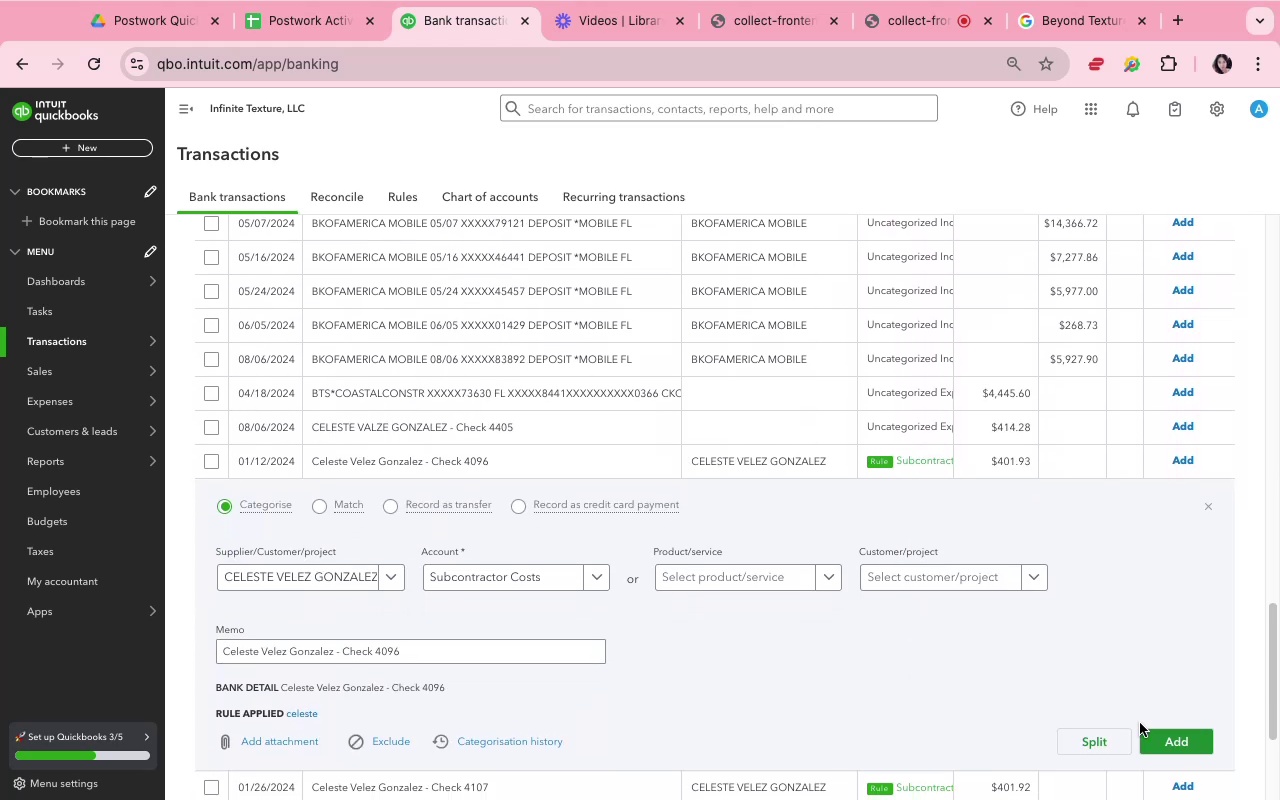 
left_click([1165, 737])
 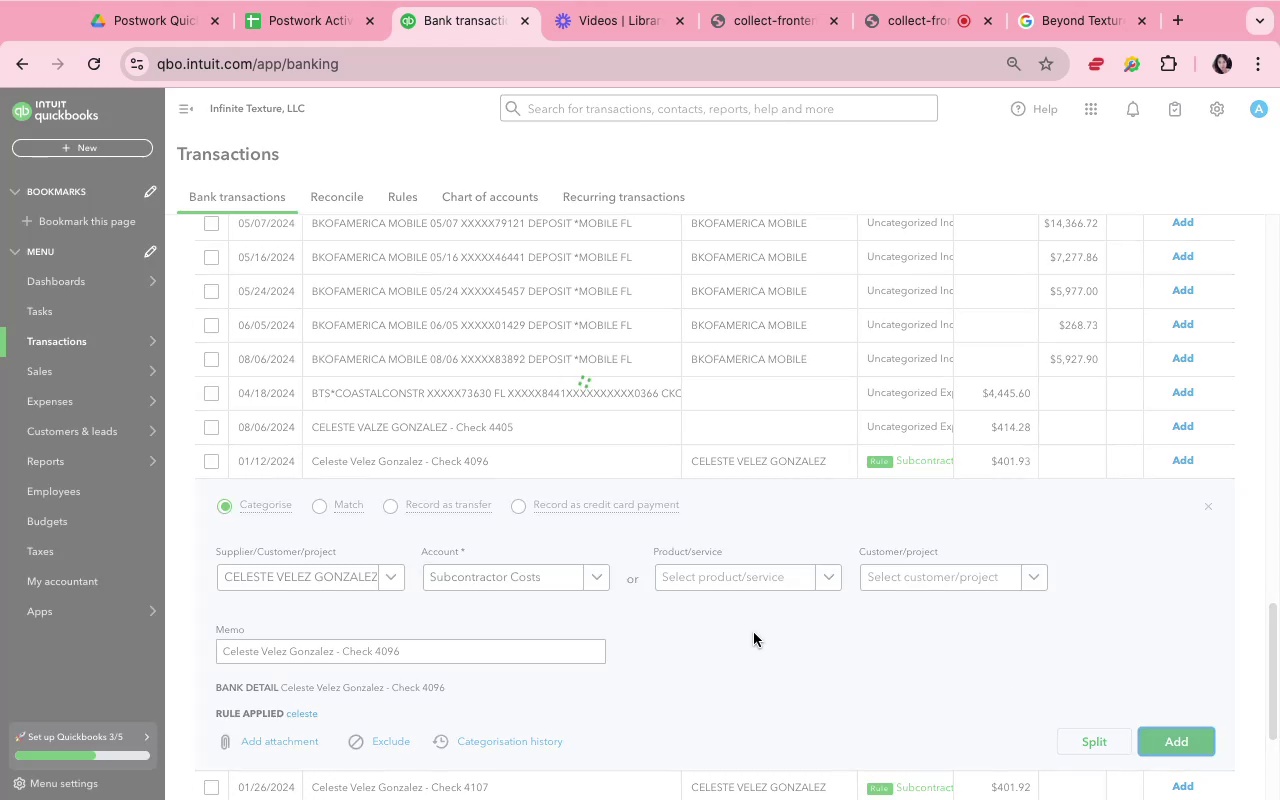 
scroll: coordinate [755, 634], scroll_direction: down, amount: 1.0
 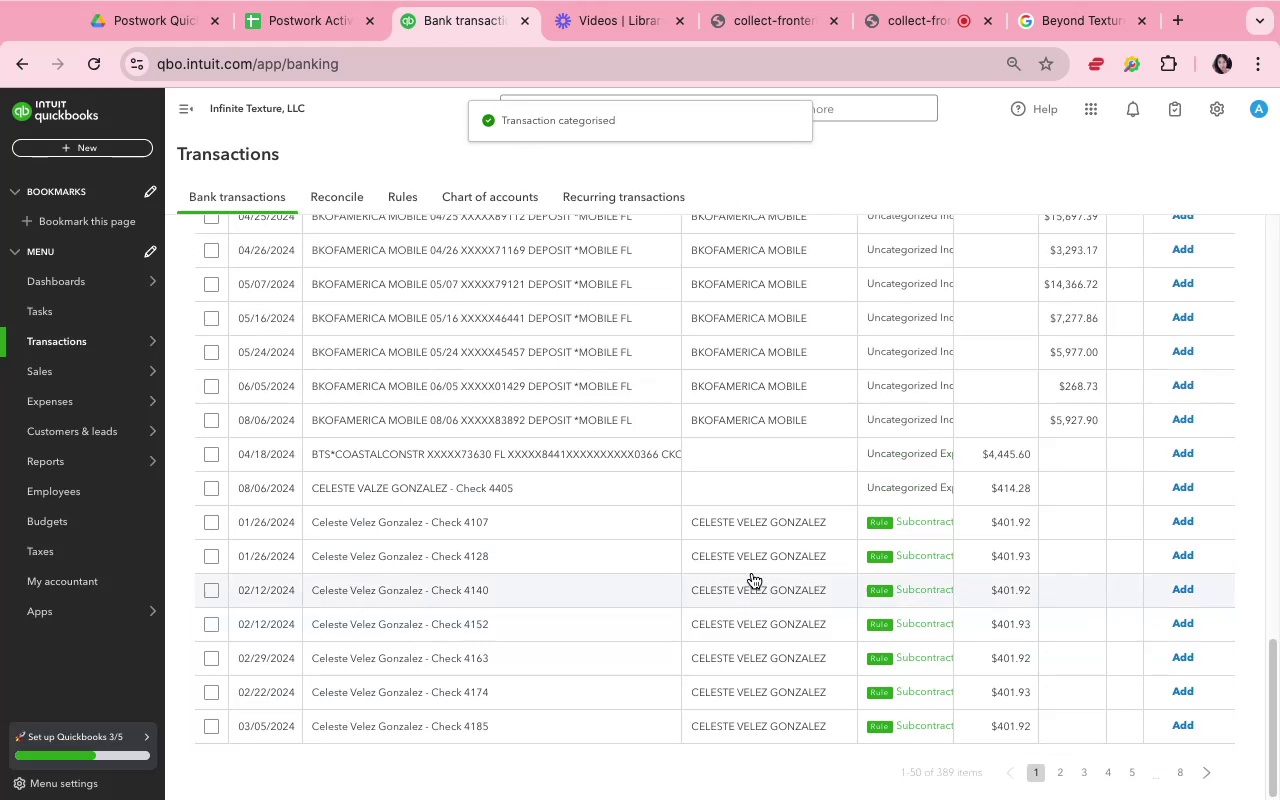 
left_click([756, 529])
 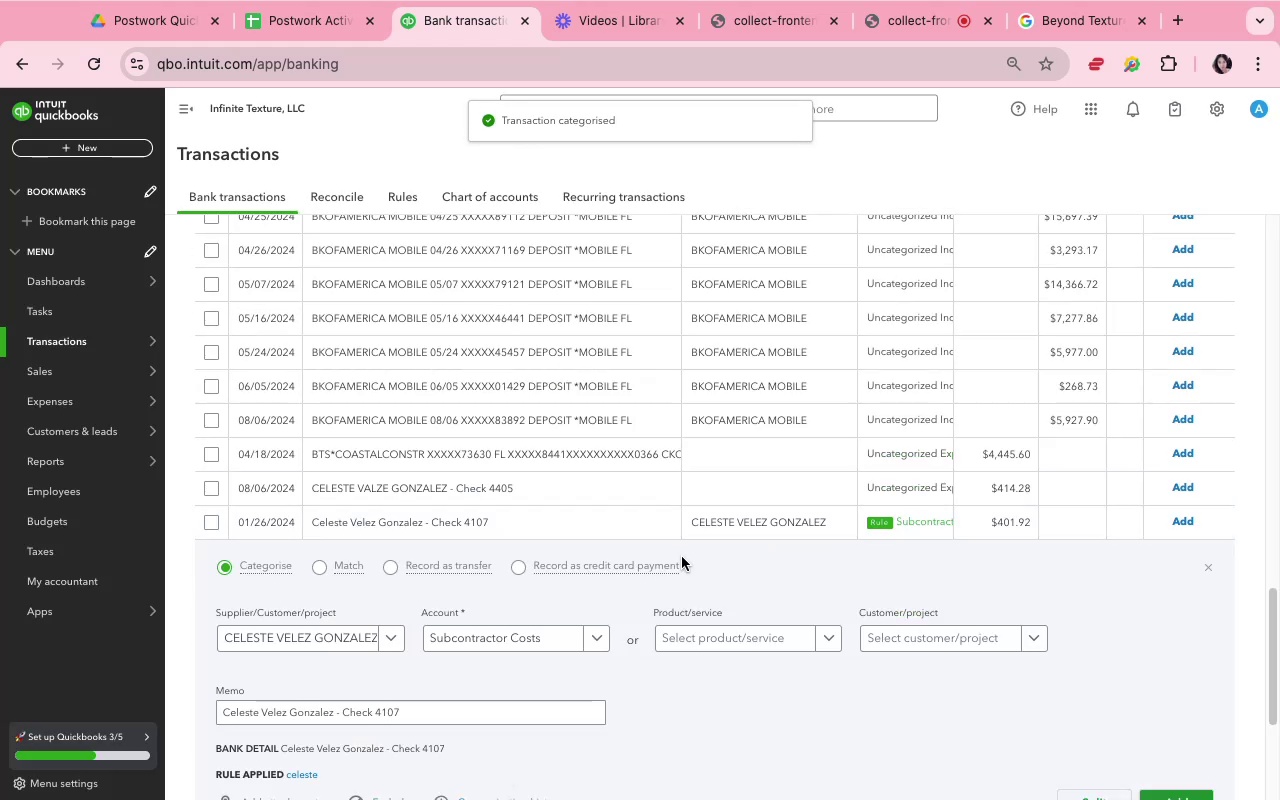 
left_click([682, 686])
 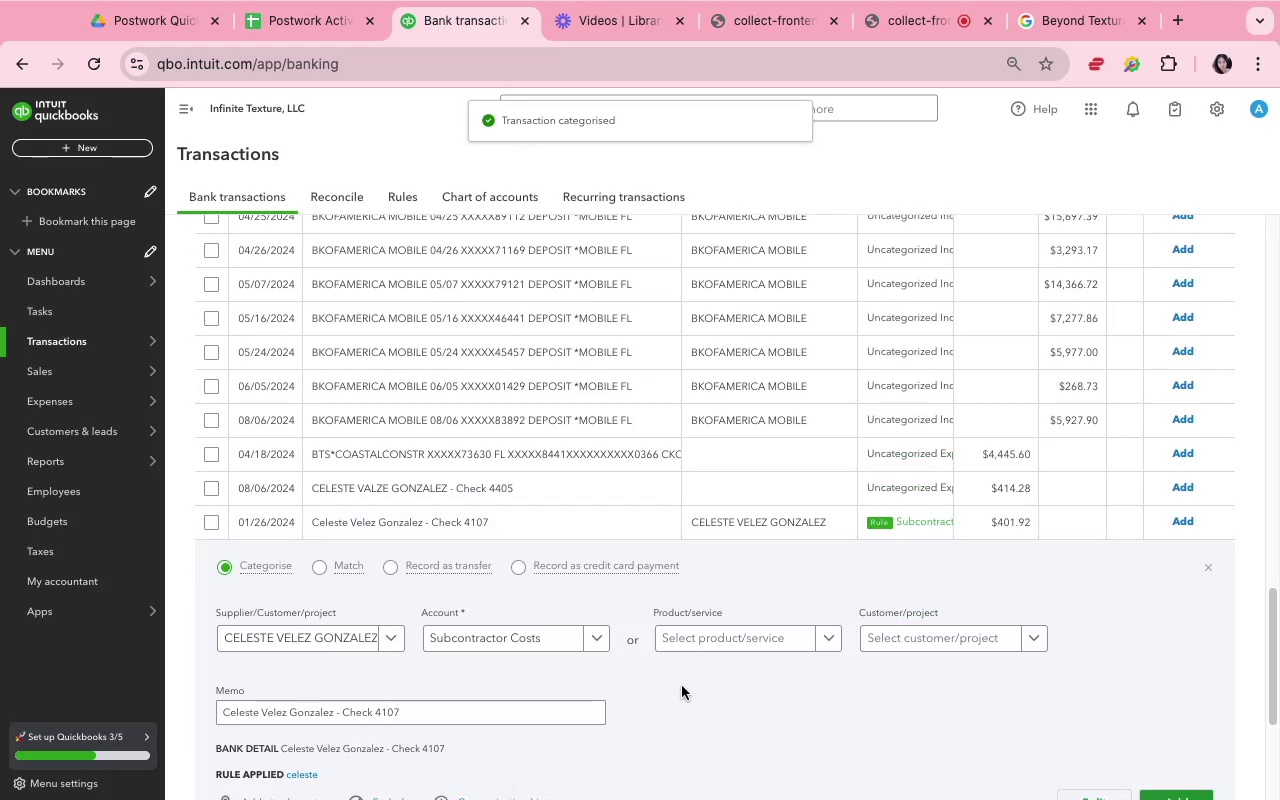 
scroll: coordinate [682, 686], scroll_direction: down, amount: 4.0
 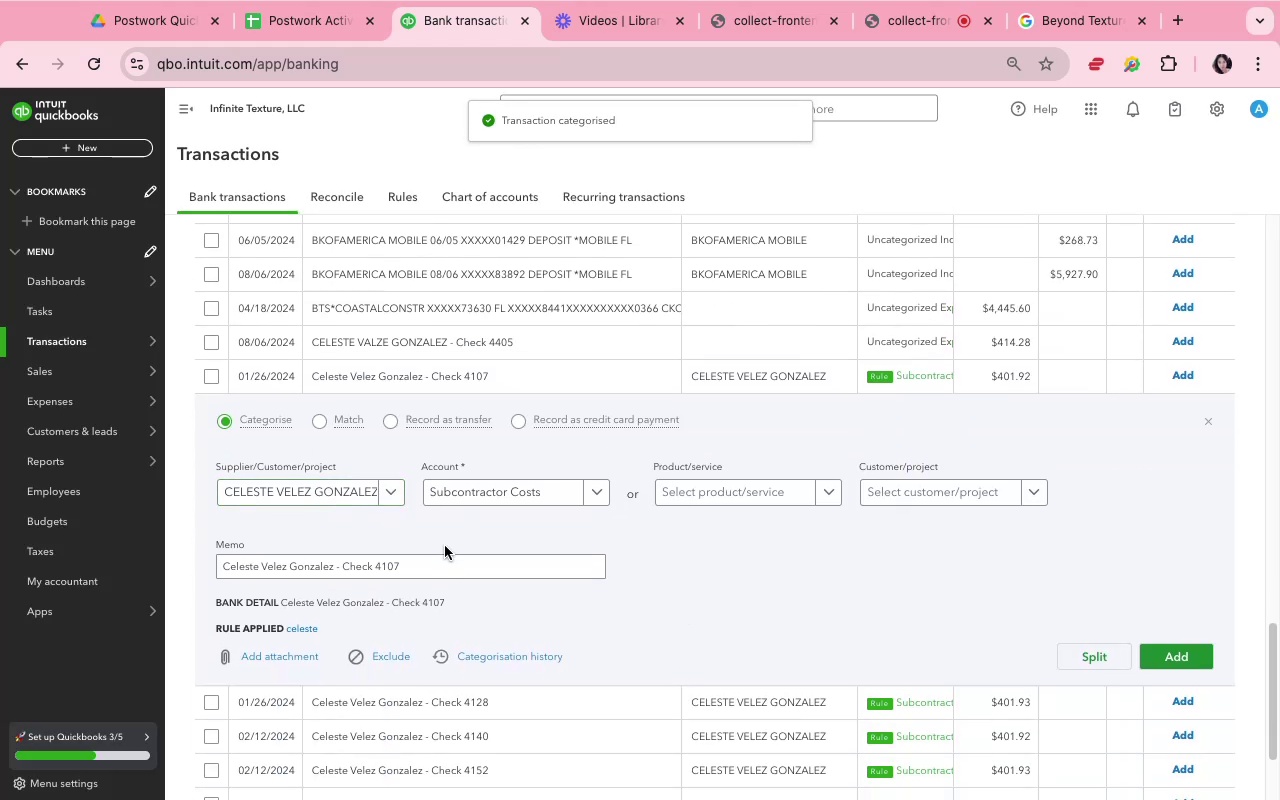 
left_click([462, 567])
 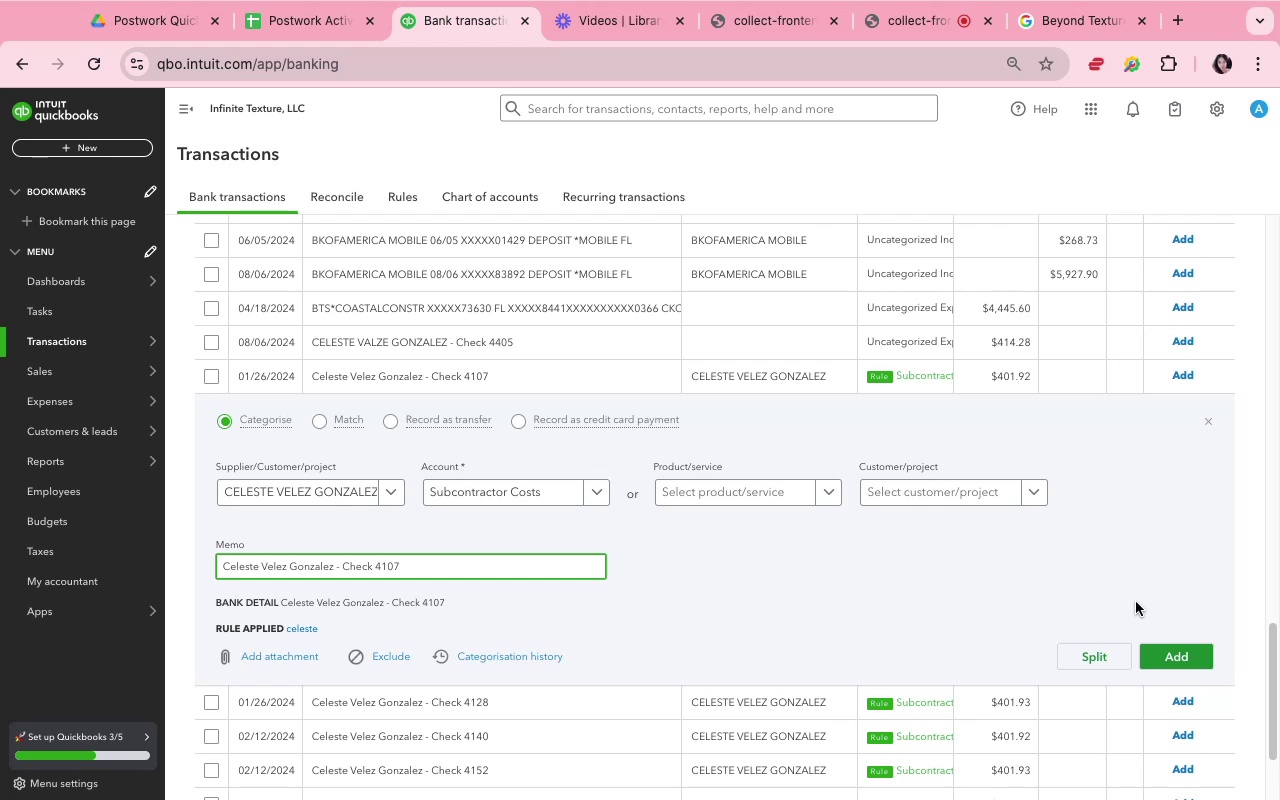 
wait(5.24)
 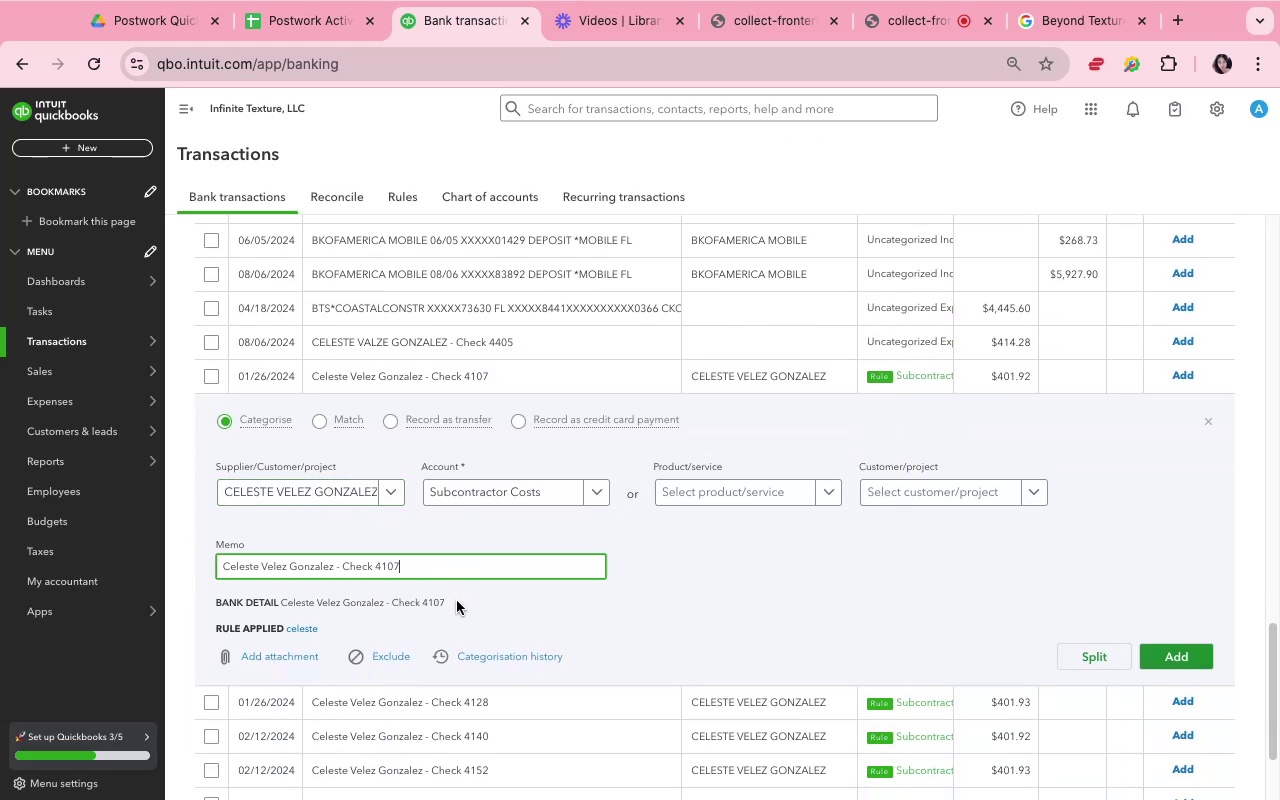 
left_click([1174, 652])
 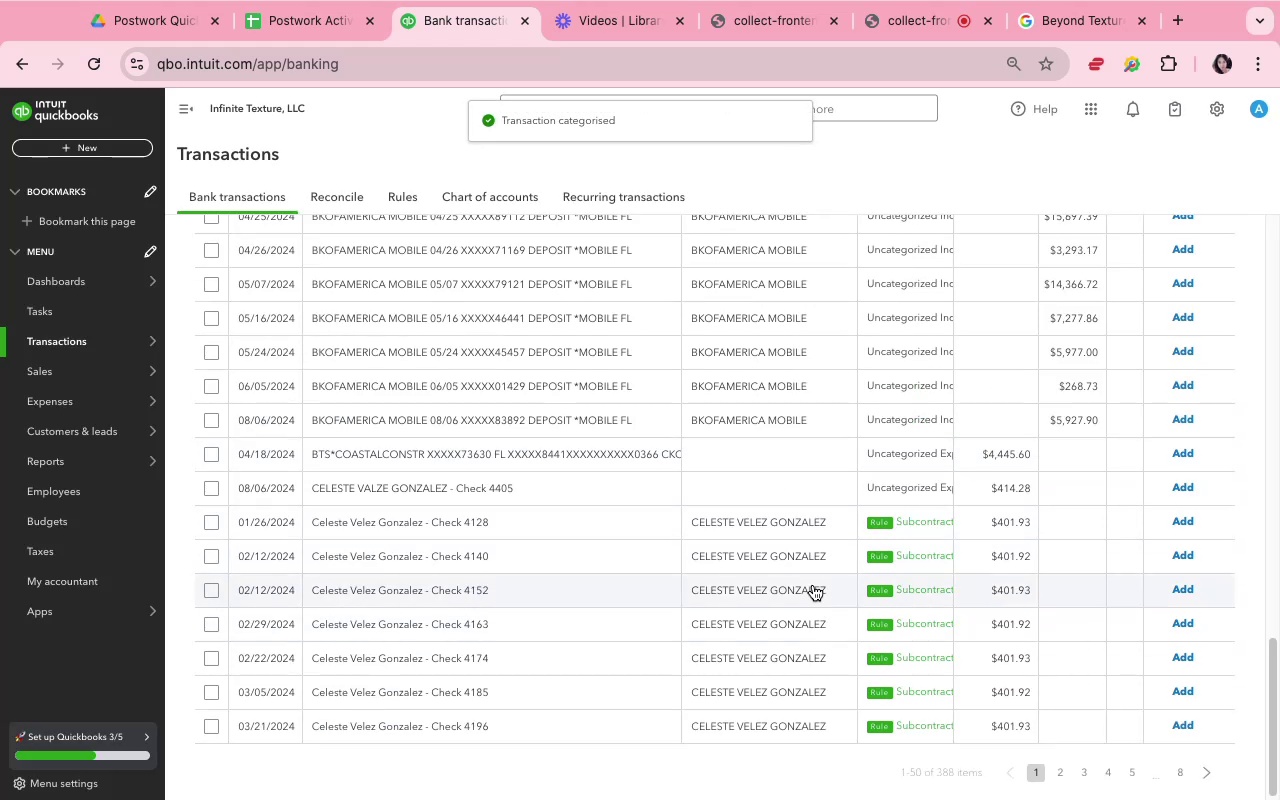 
left_click([760, 514])
 